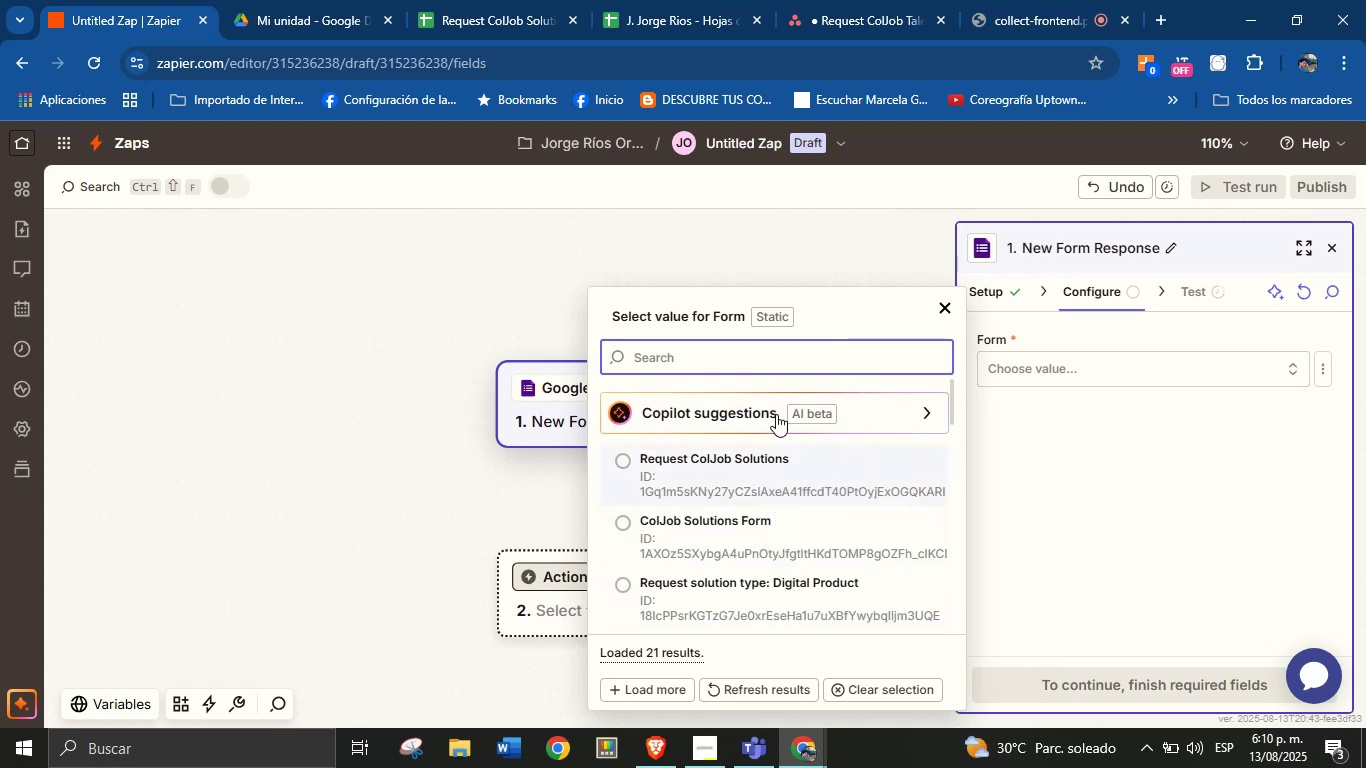 
left_click([480, 0])
 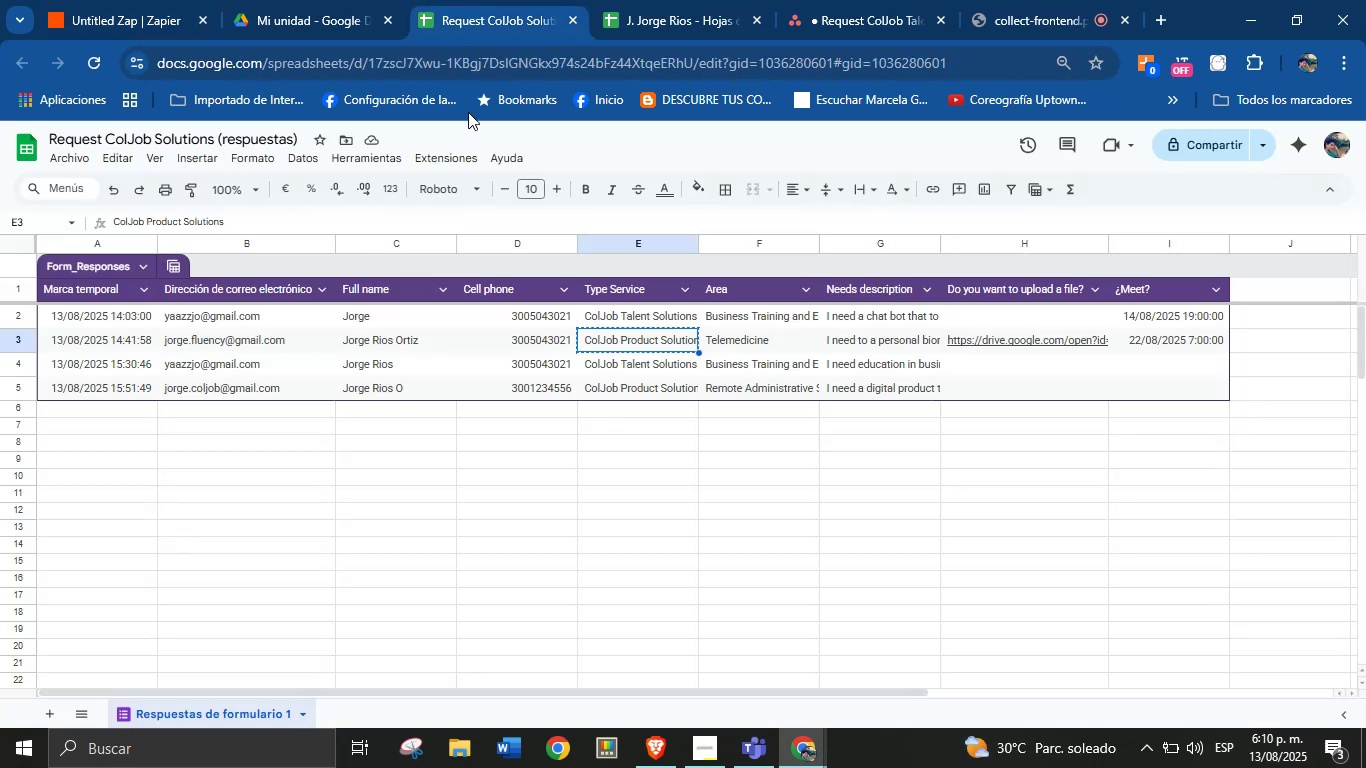 
mouse_move([370, 2])
 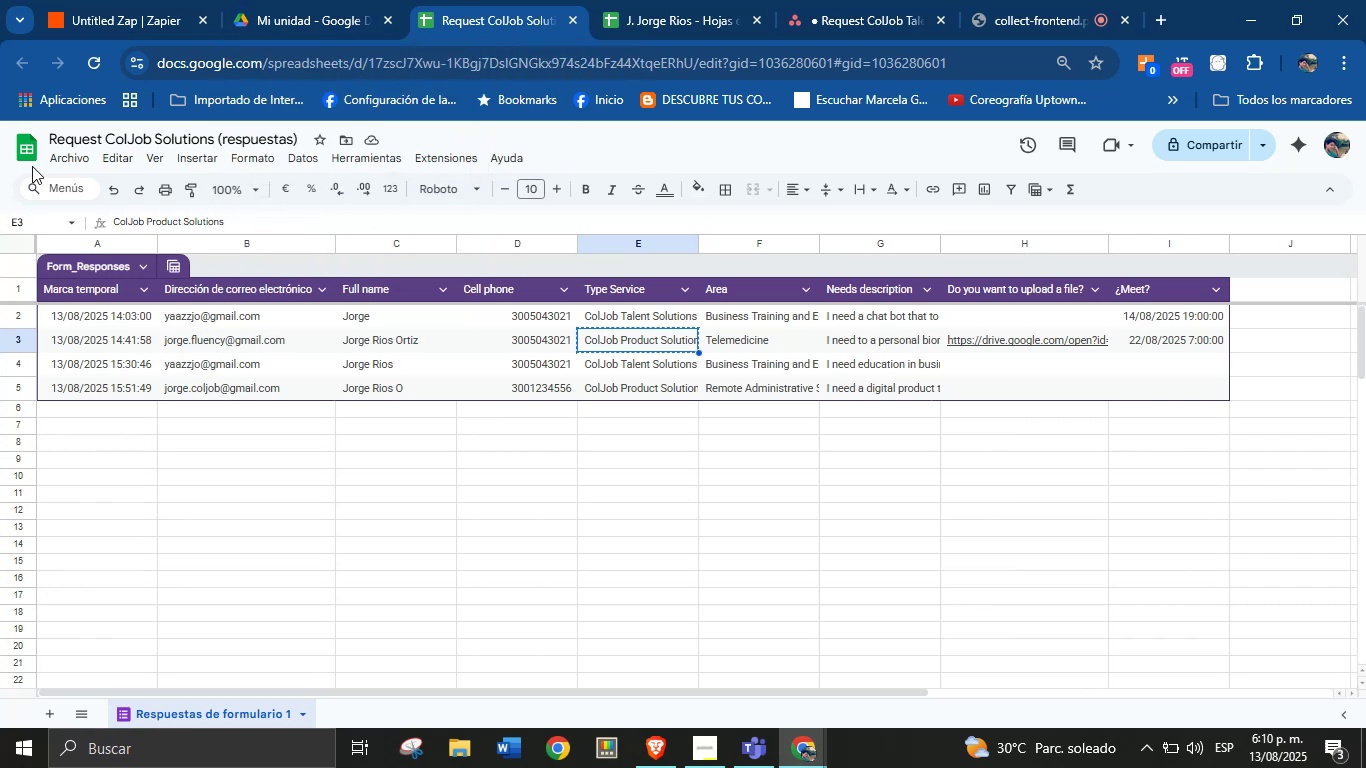 
left_click([31, 158])
 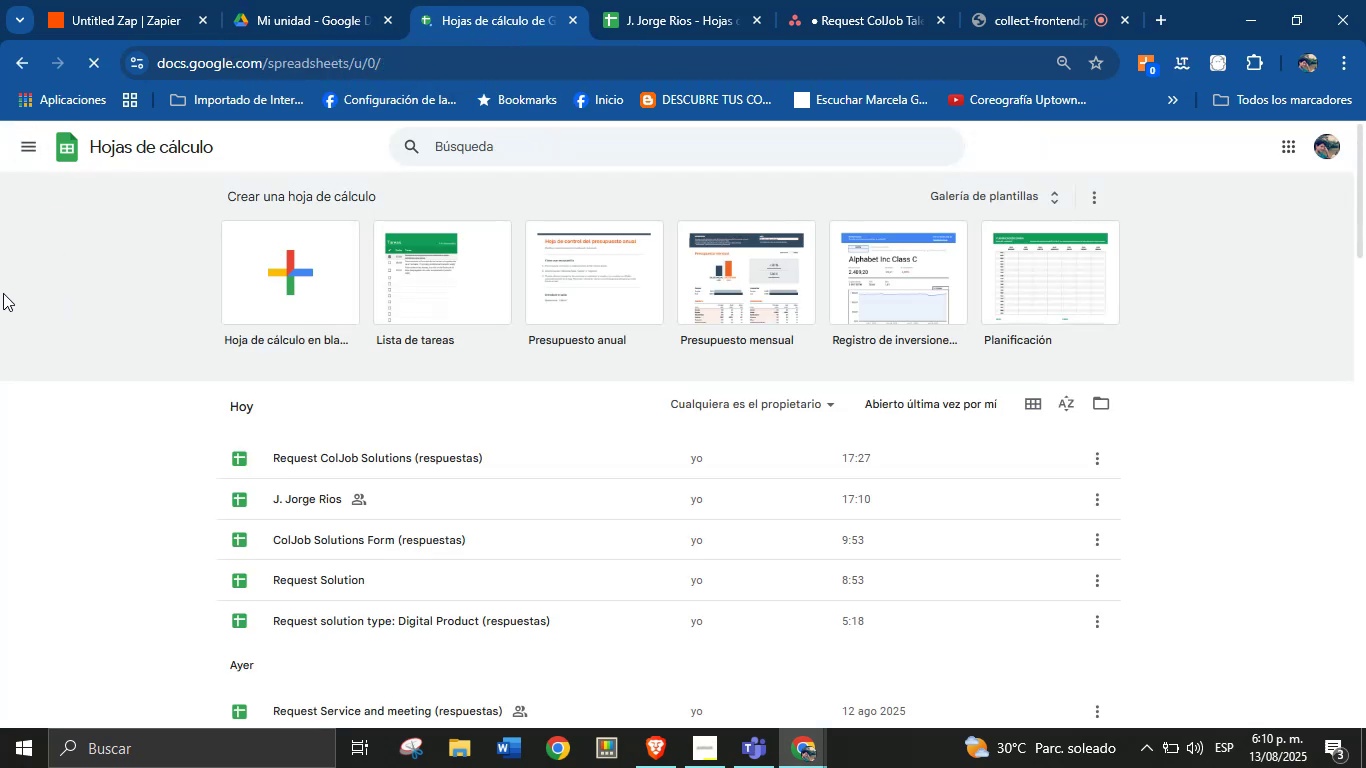 
wait(7.36)
 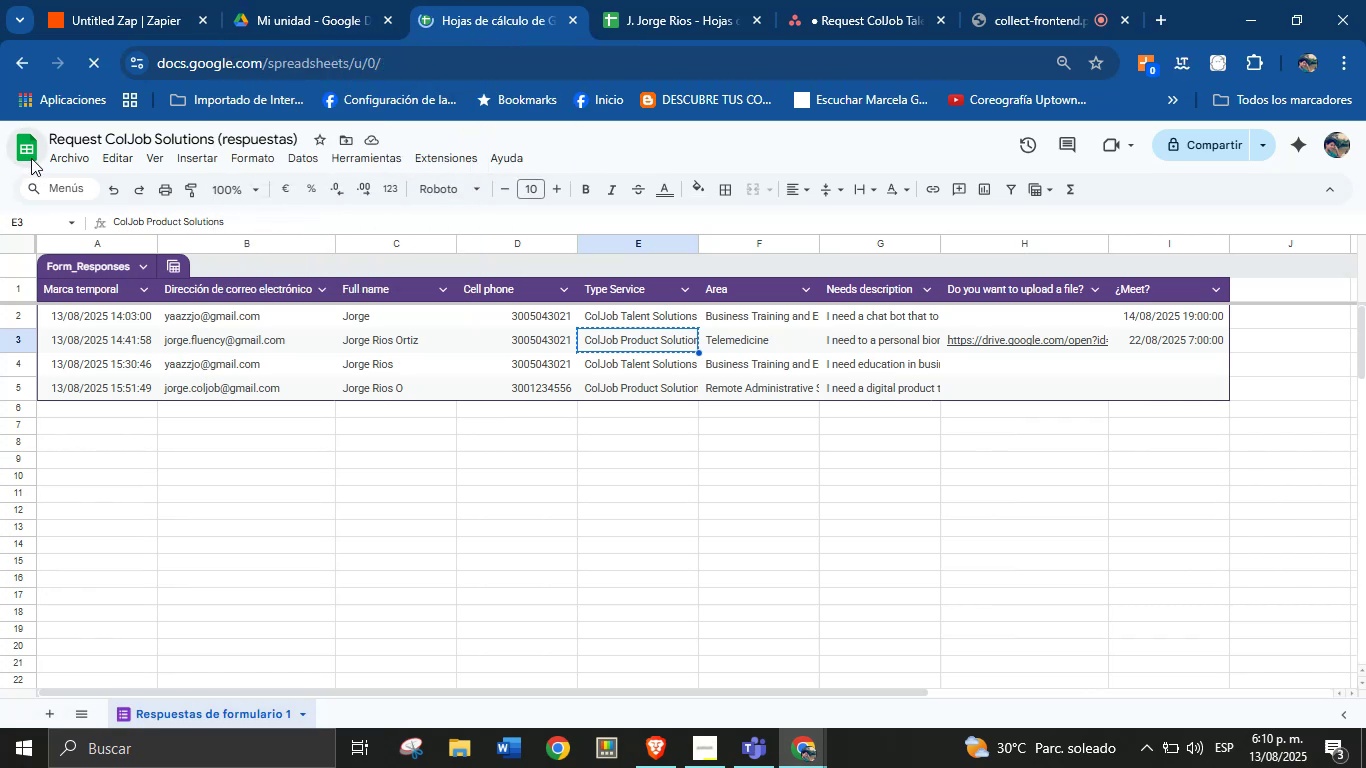 
scroll: coordinate [121, 411], scroll_direction: down, amount: 16.0
 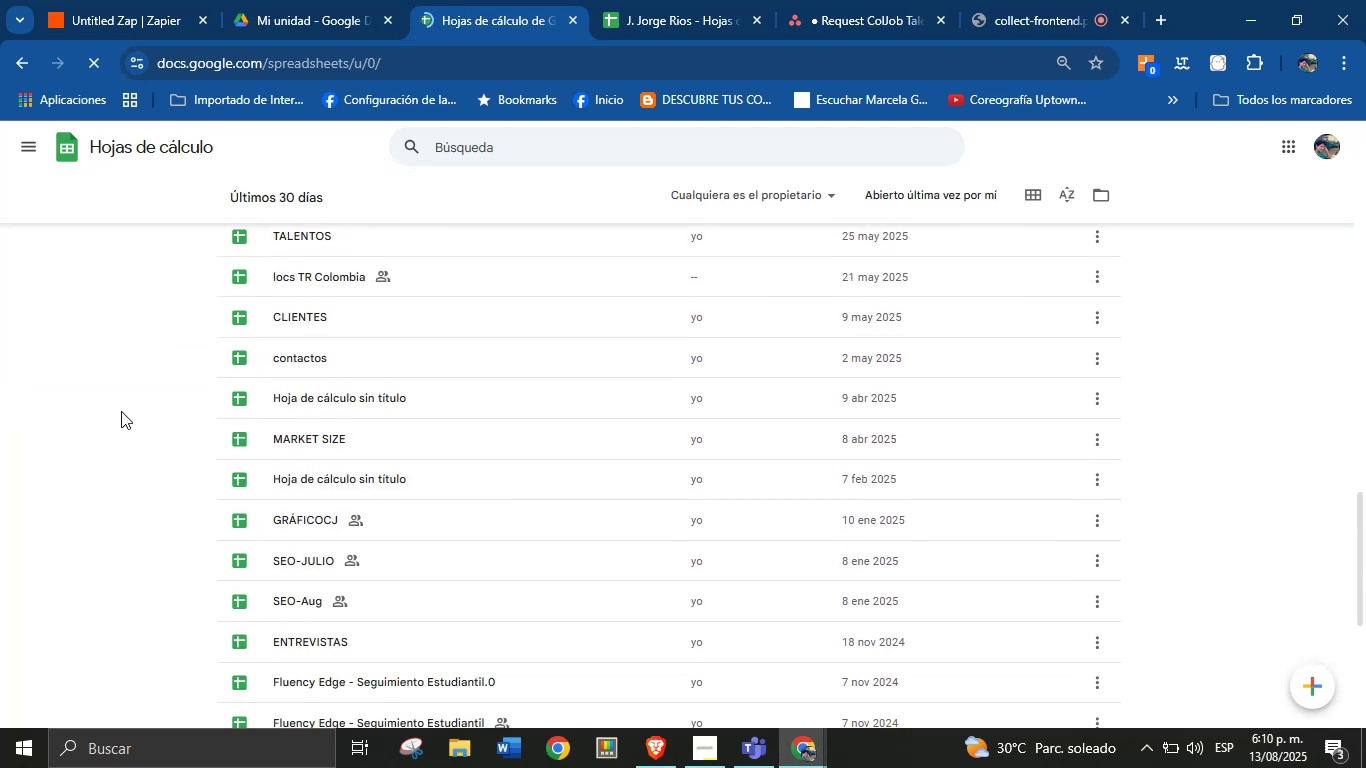 
scroll: coordinate [126, 397], scroll_direction: up, amount: 25.0
 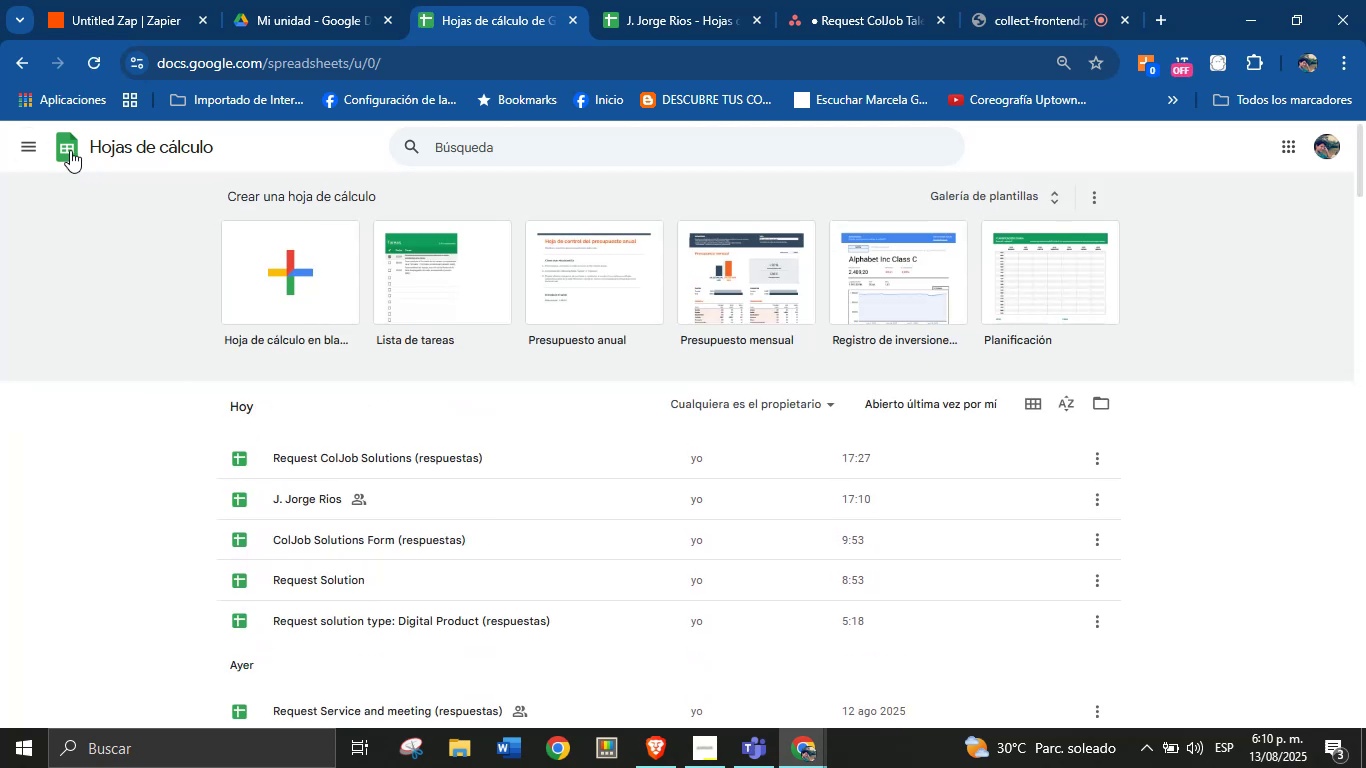 
left_click([25, 149])
 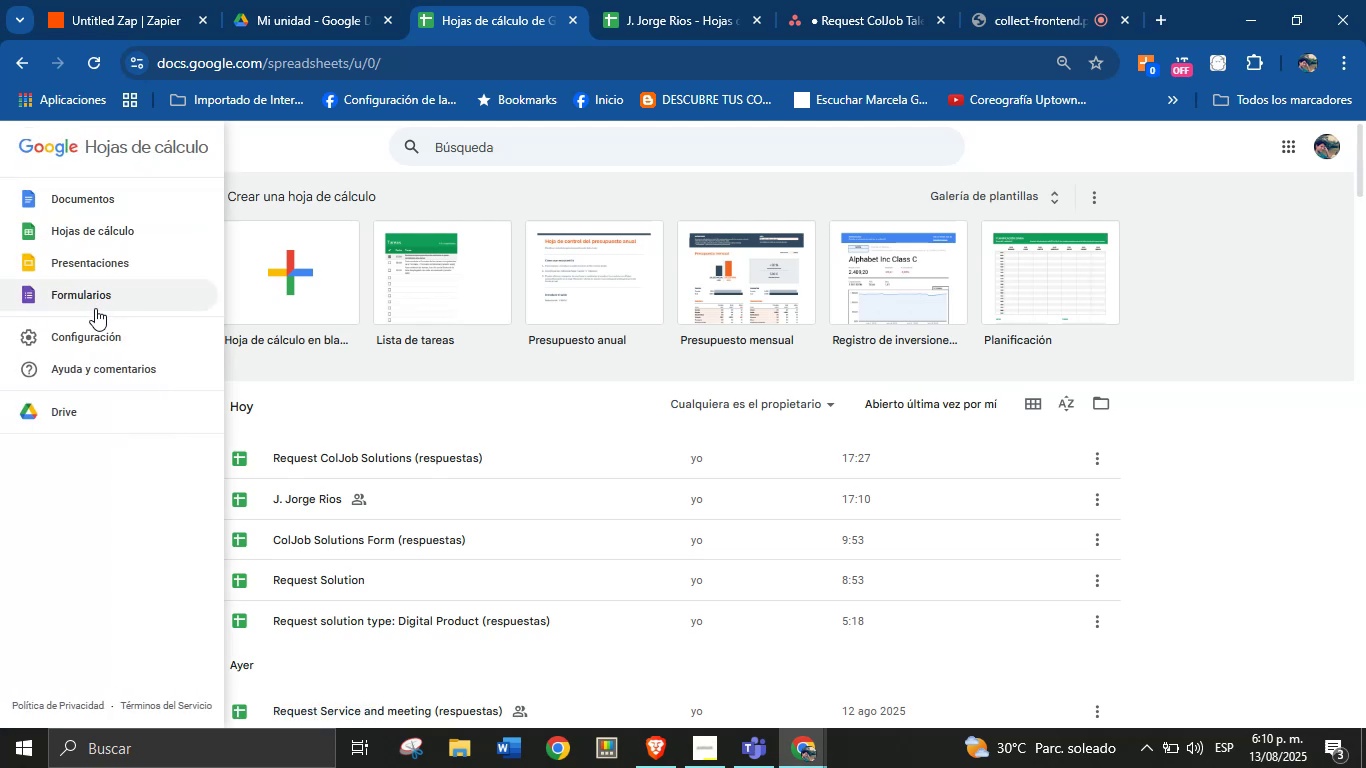 
left_click([95, 294])
 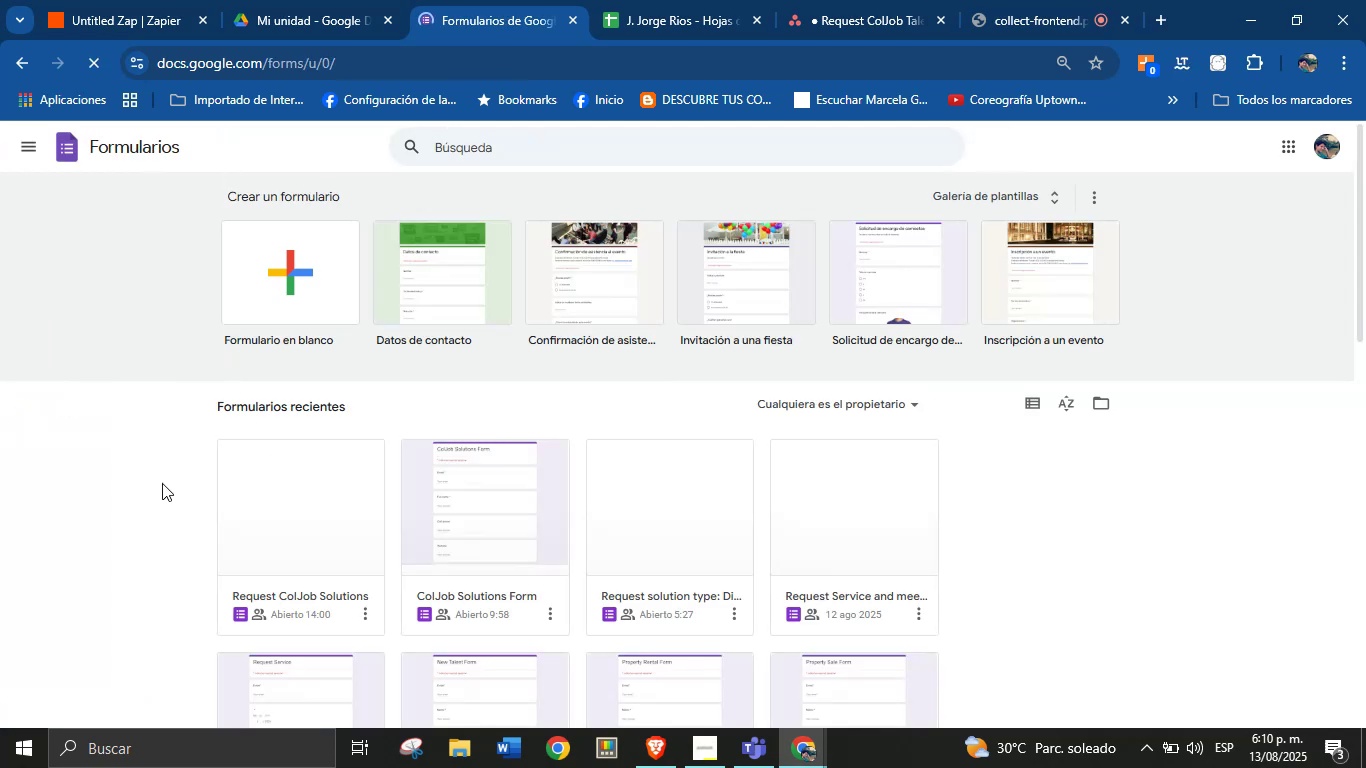 
wait(7.93)
 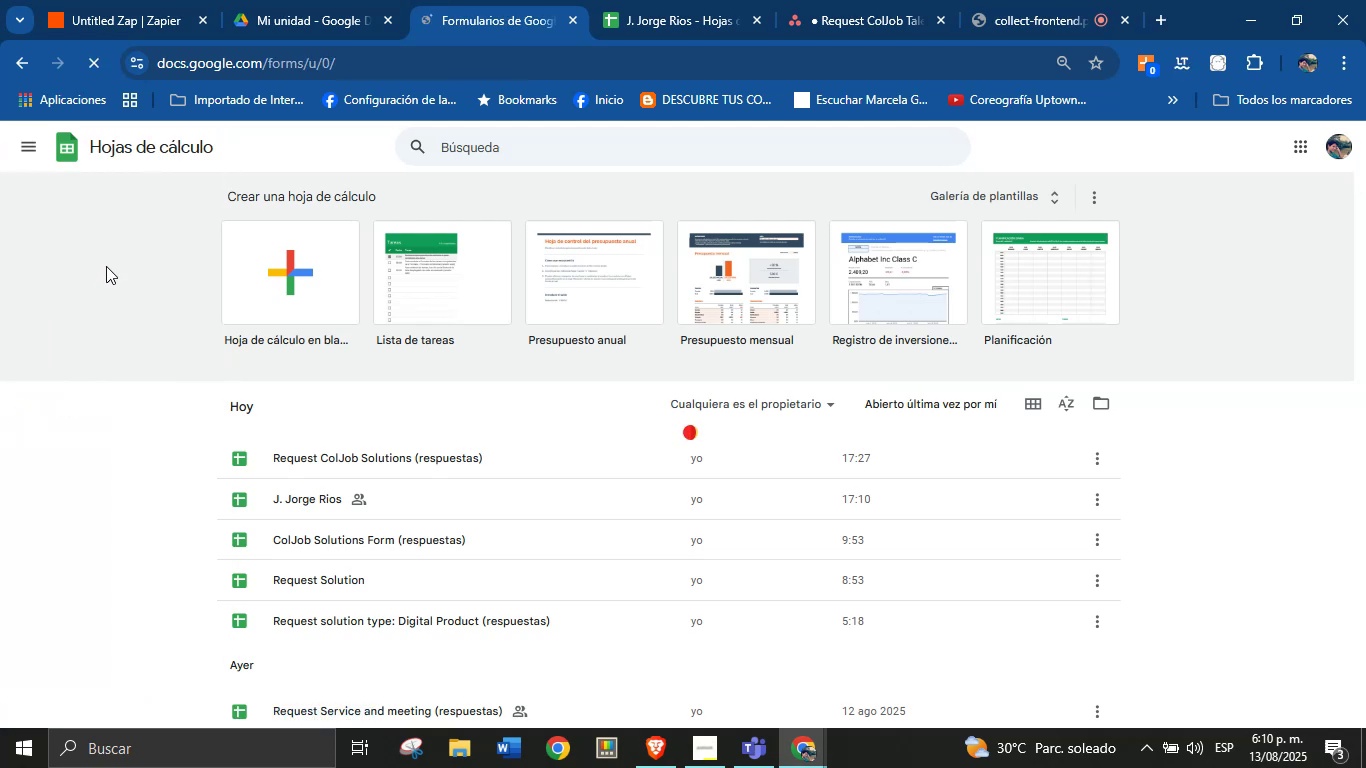 
left_click([305, 513])
 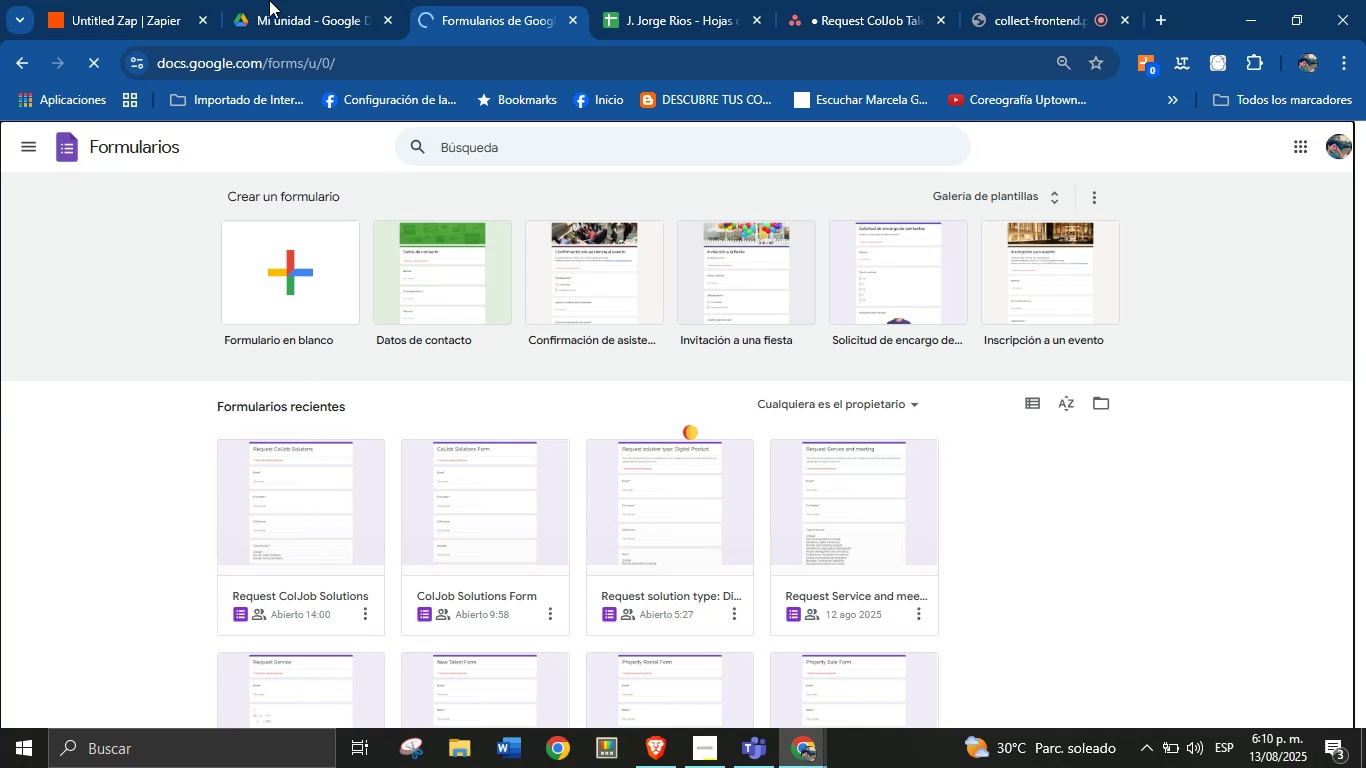 
left_click([136, 0])
 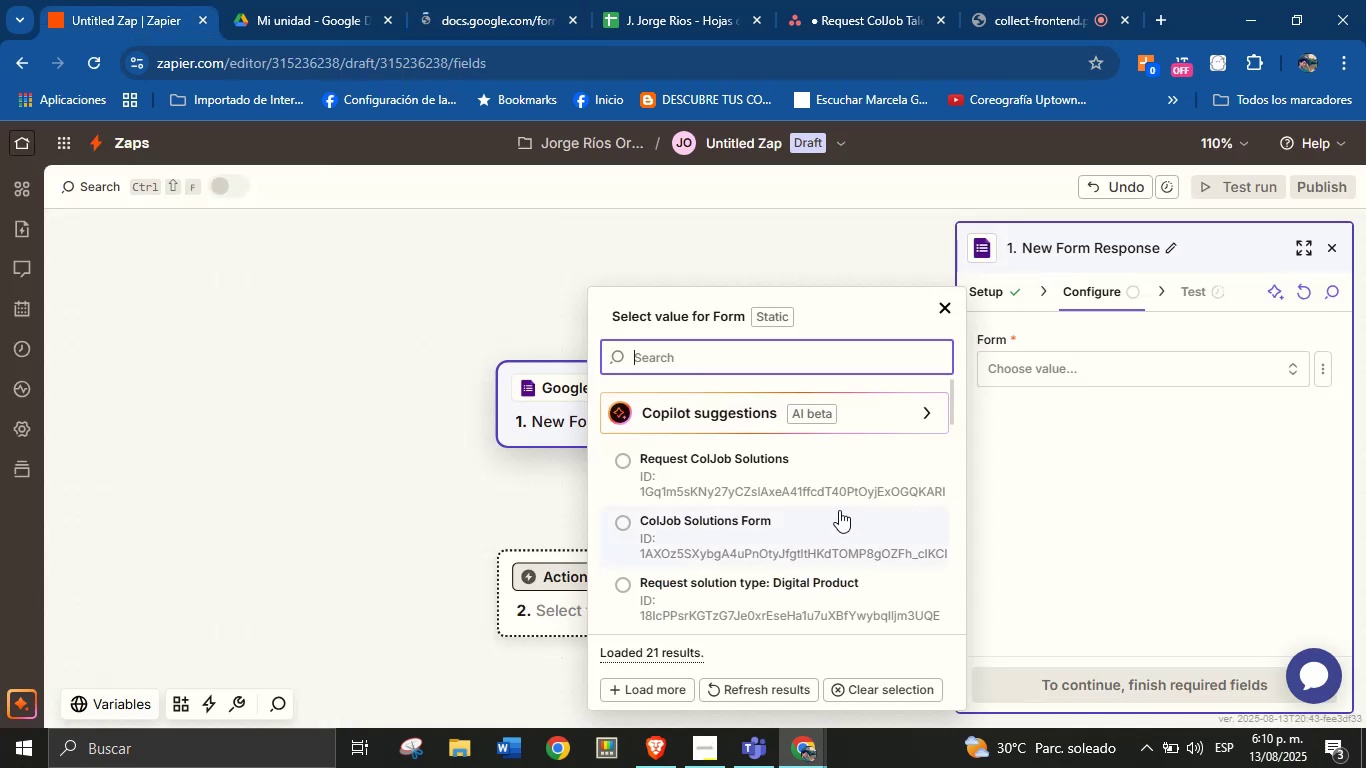 
left_click([836, 498])
 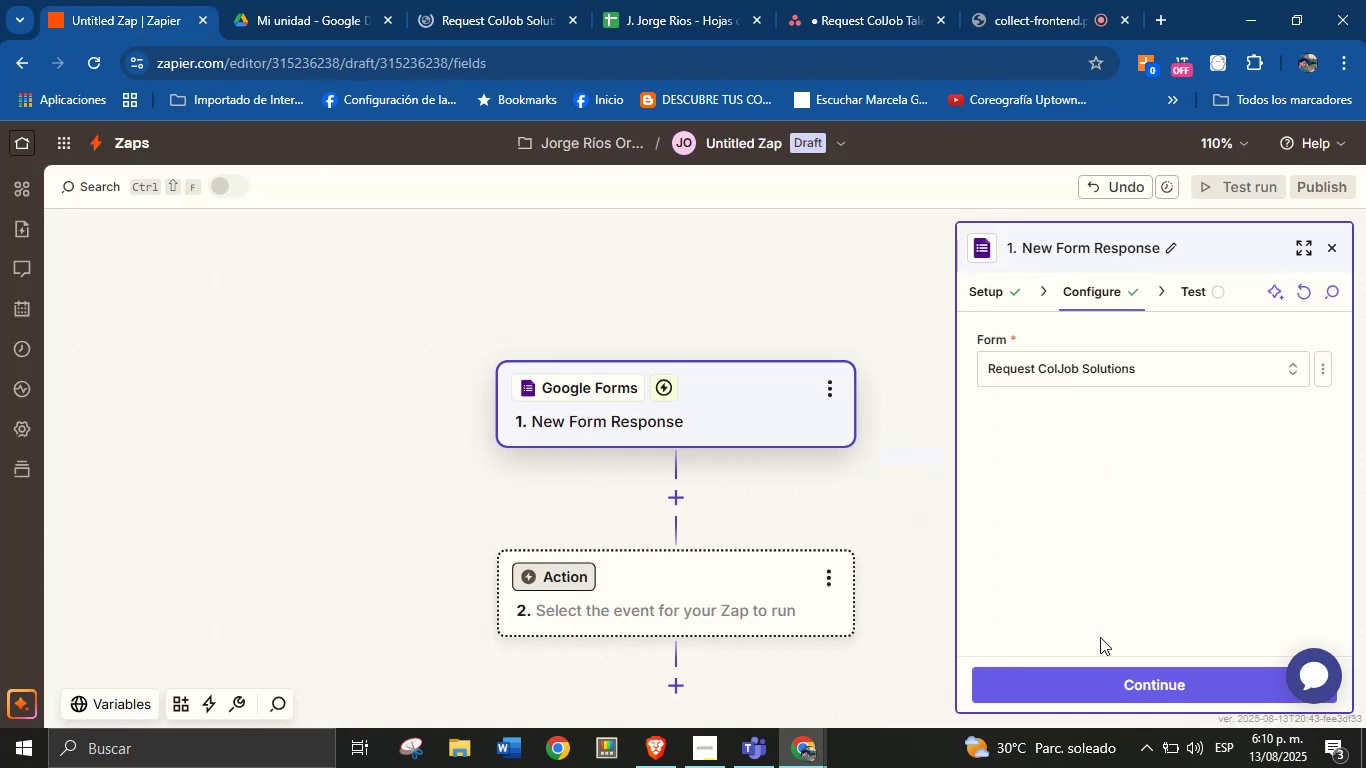 
left_click([1107, 671])
 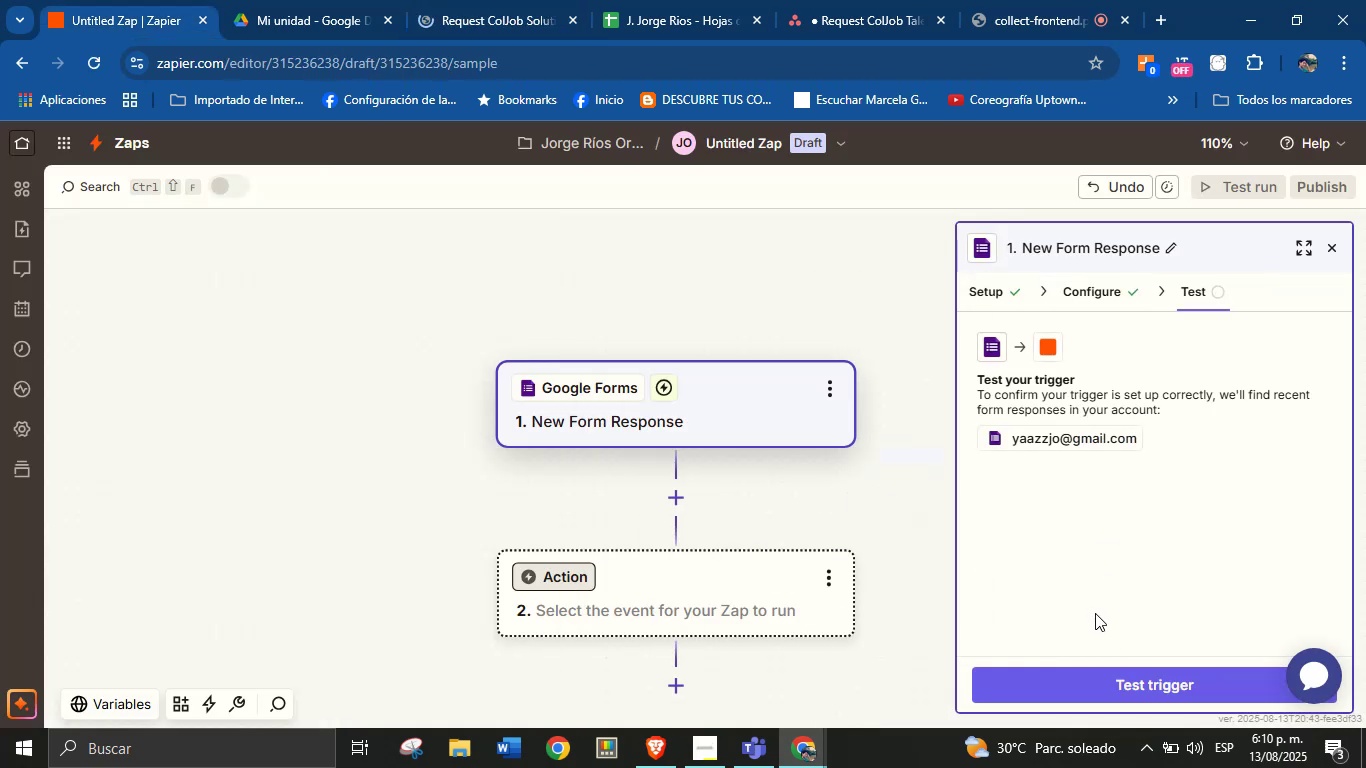 
left_click([1096, 682])
 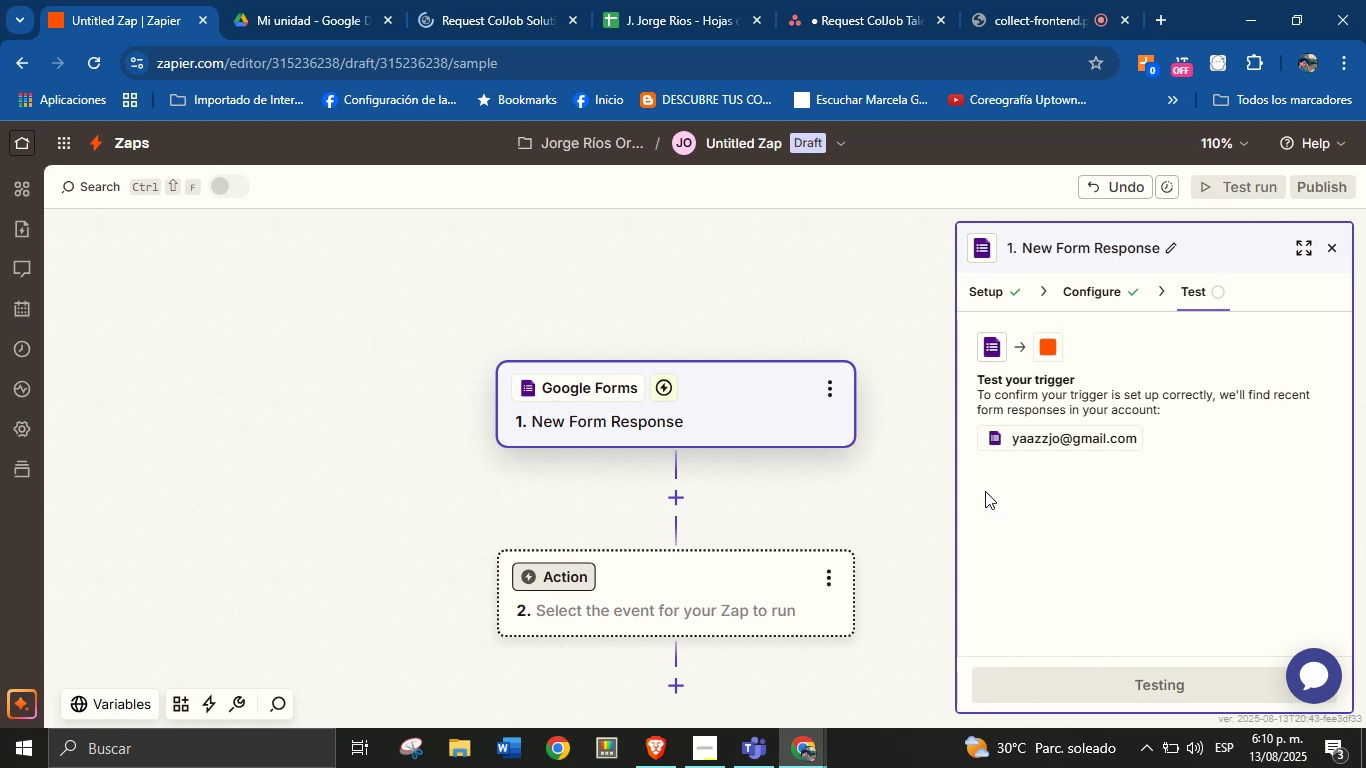 
wait(8.74)
 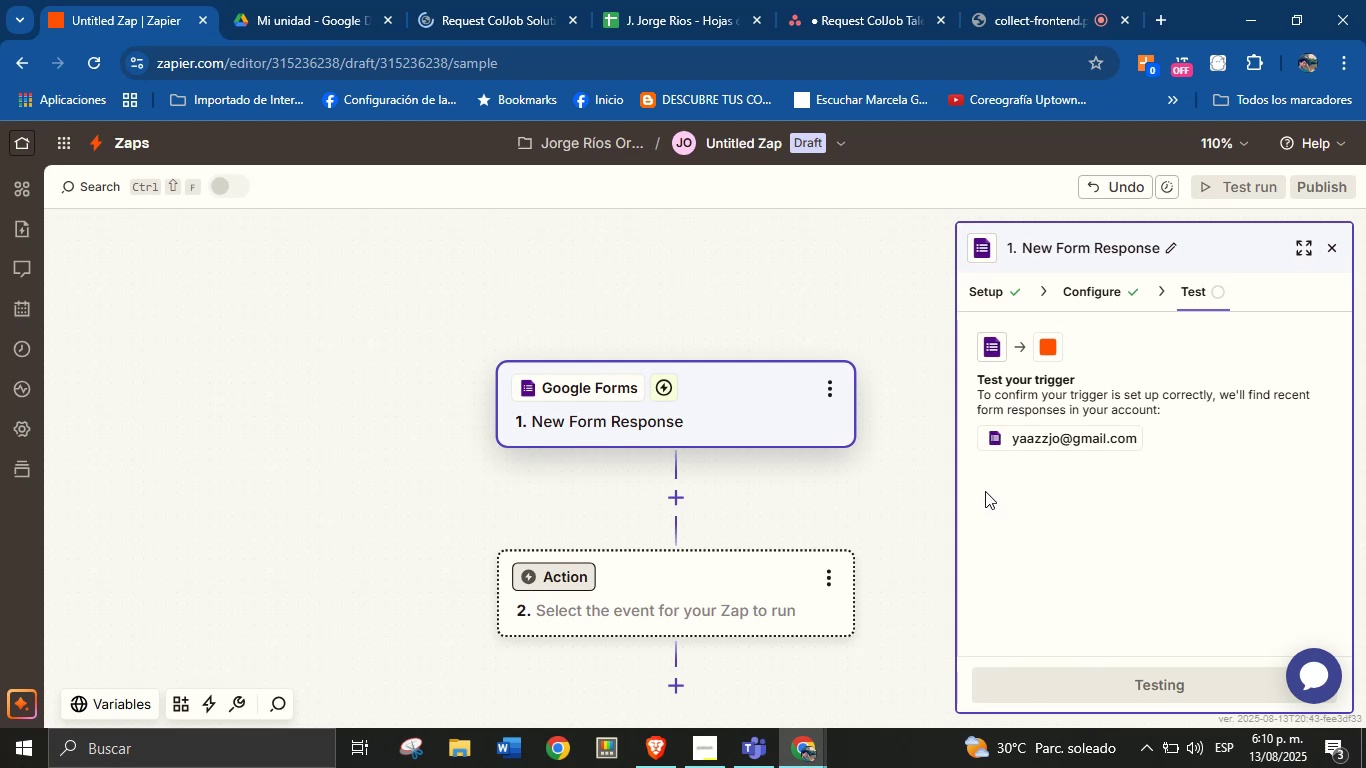 
left_click([1053, 511])
 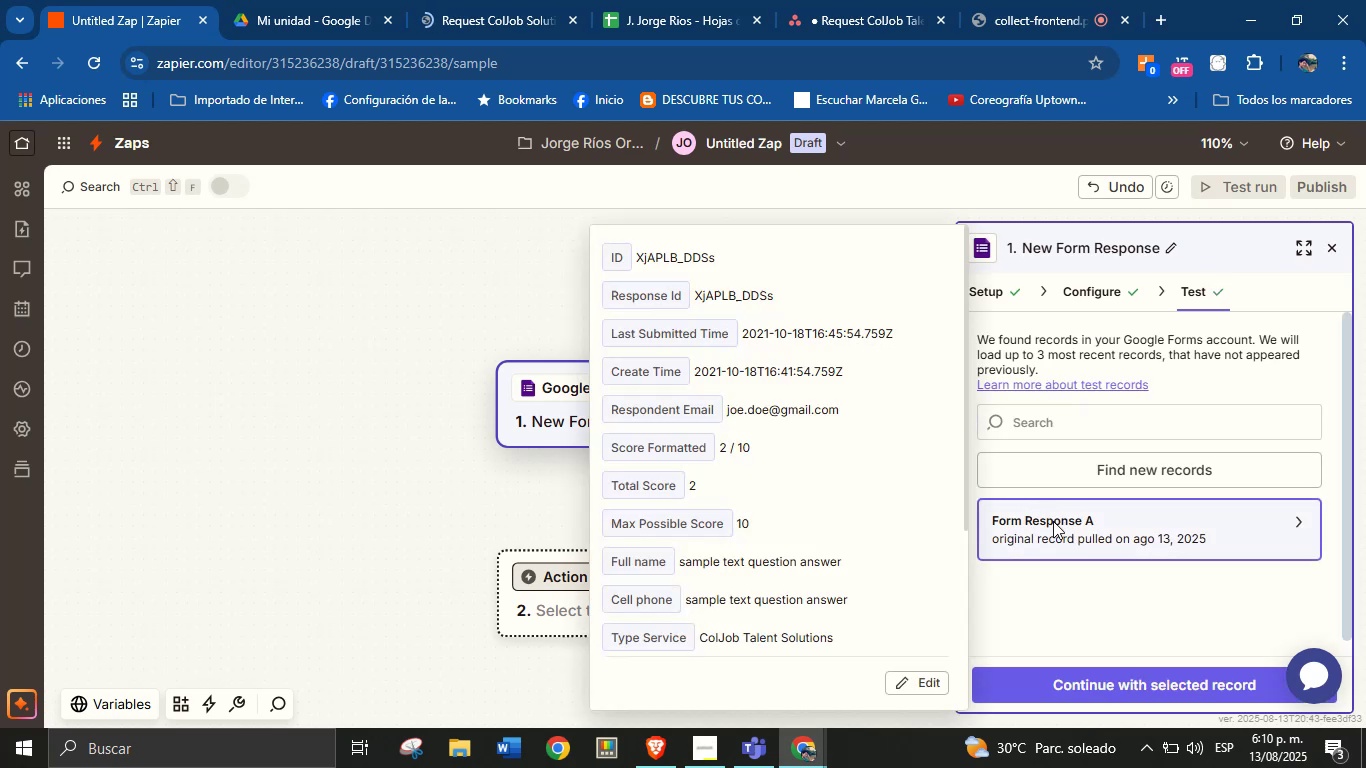 
left_click([1053, 527])
 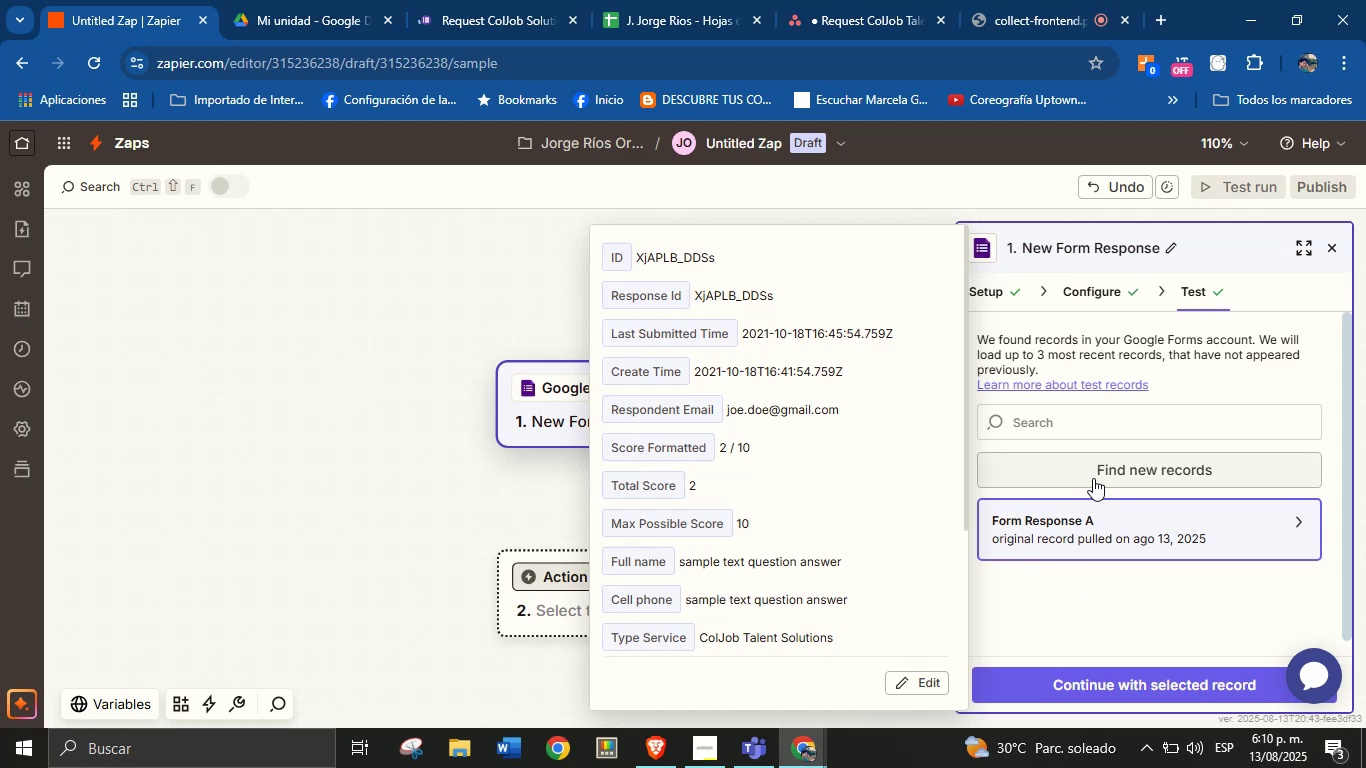 
wait(5.9)
 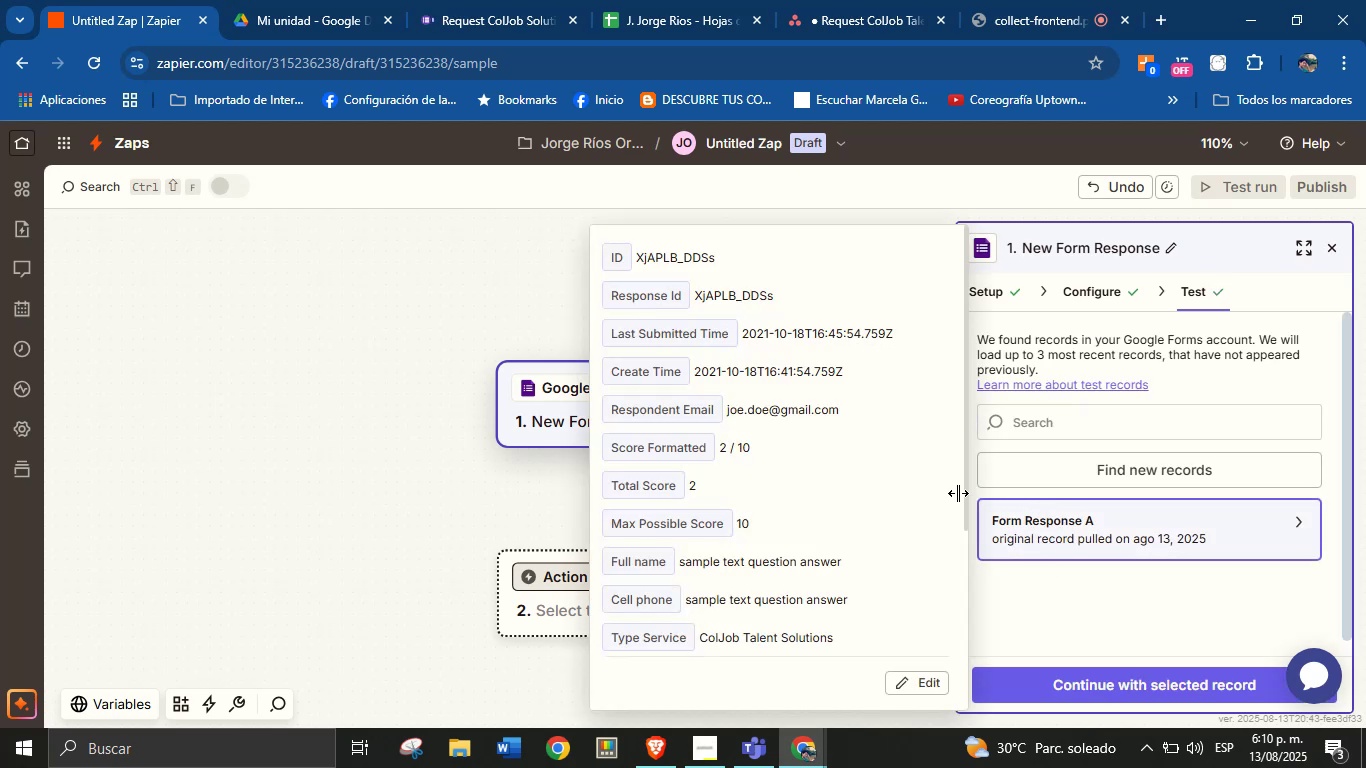 
left_click([1110, 466])
 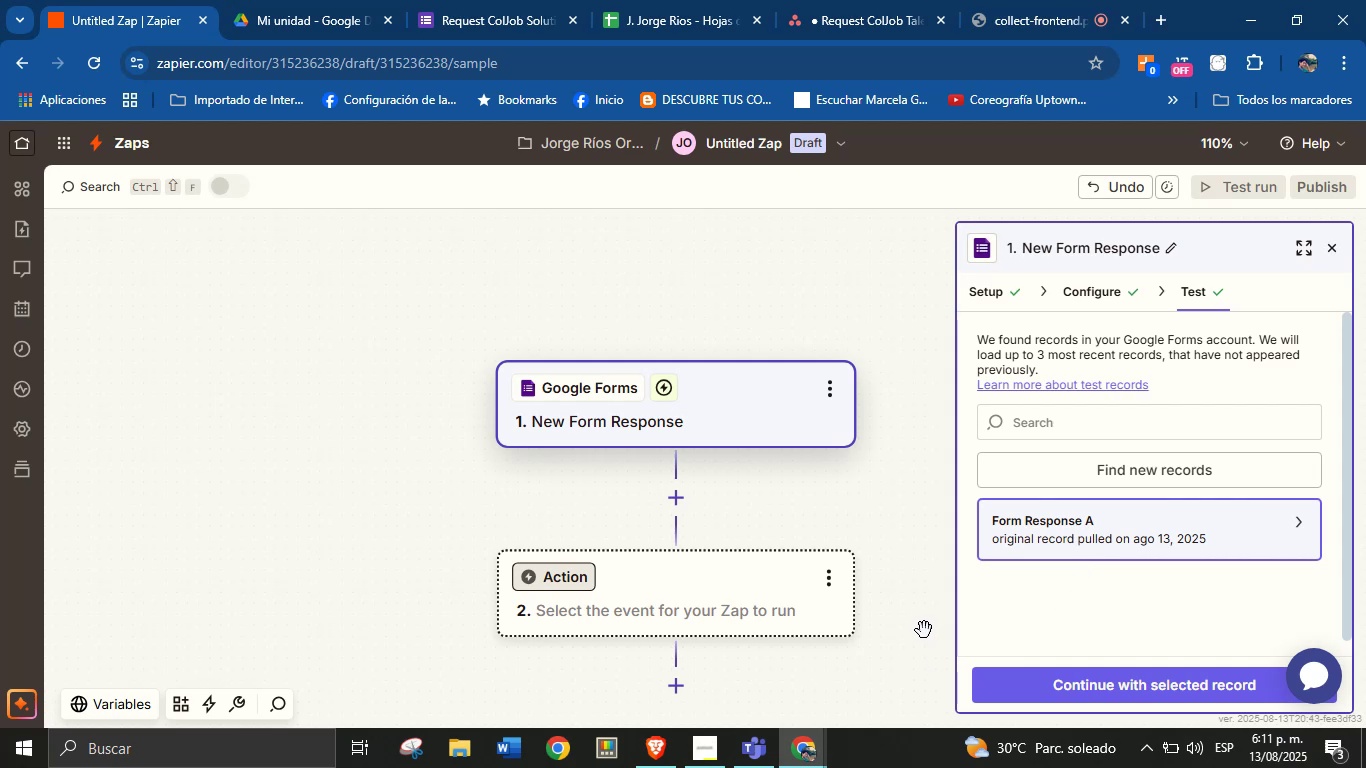 
wait(18.58)
 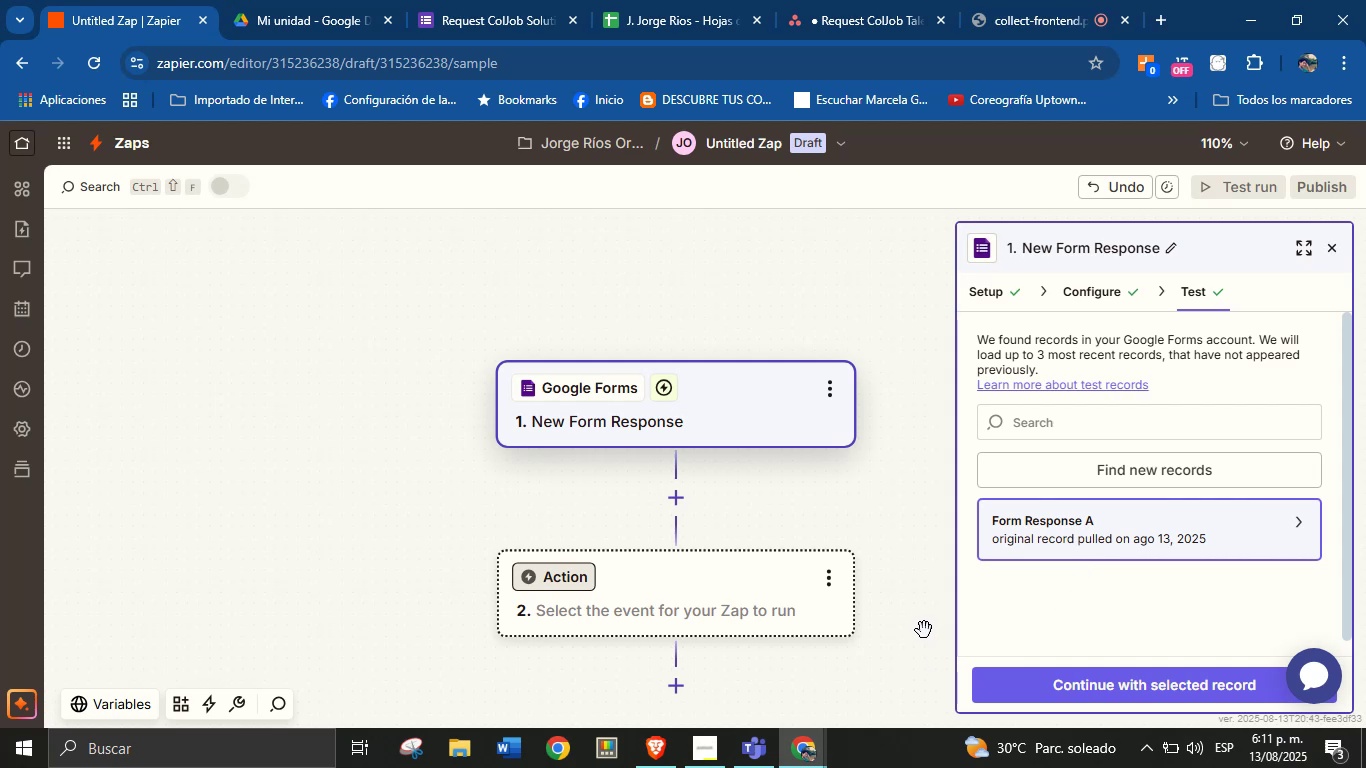 
left_click([1023, 594])
 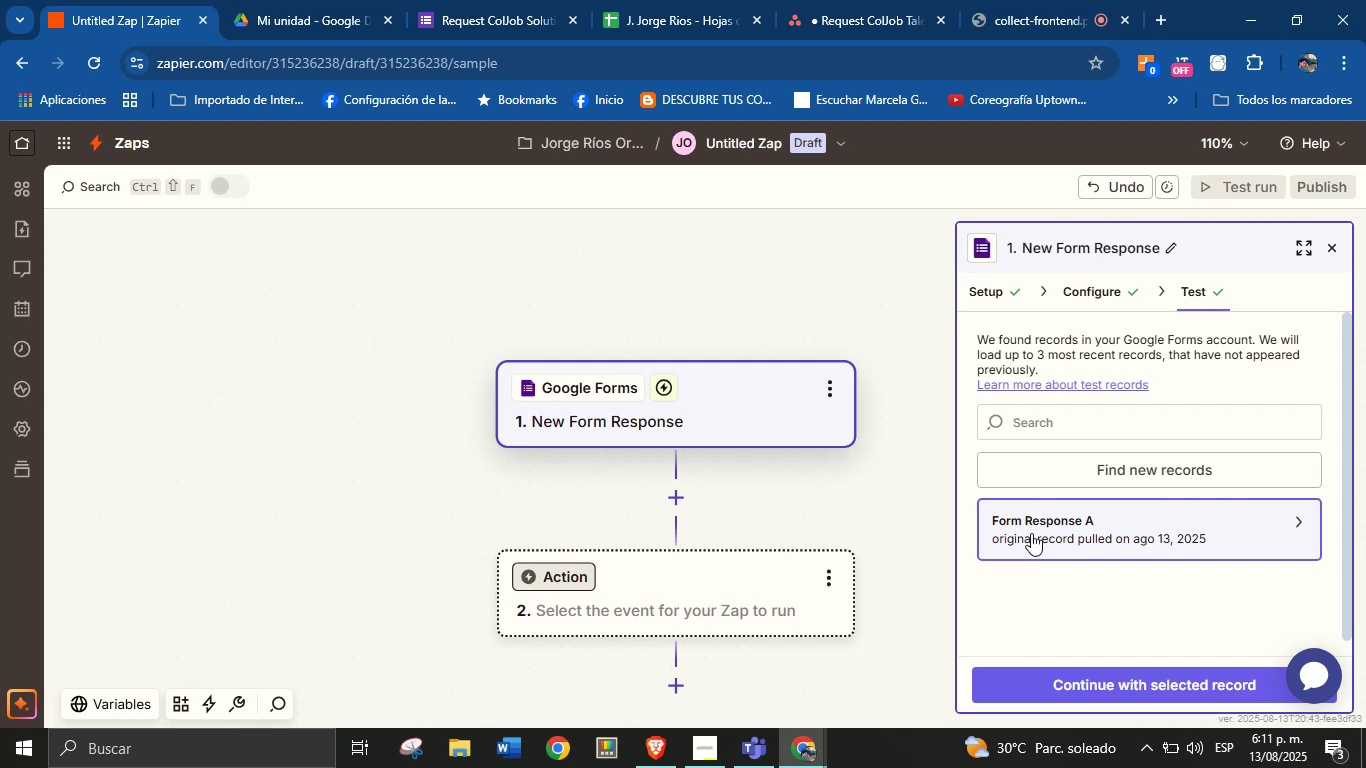 
wait(14.87)
 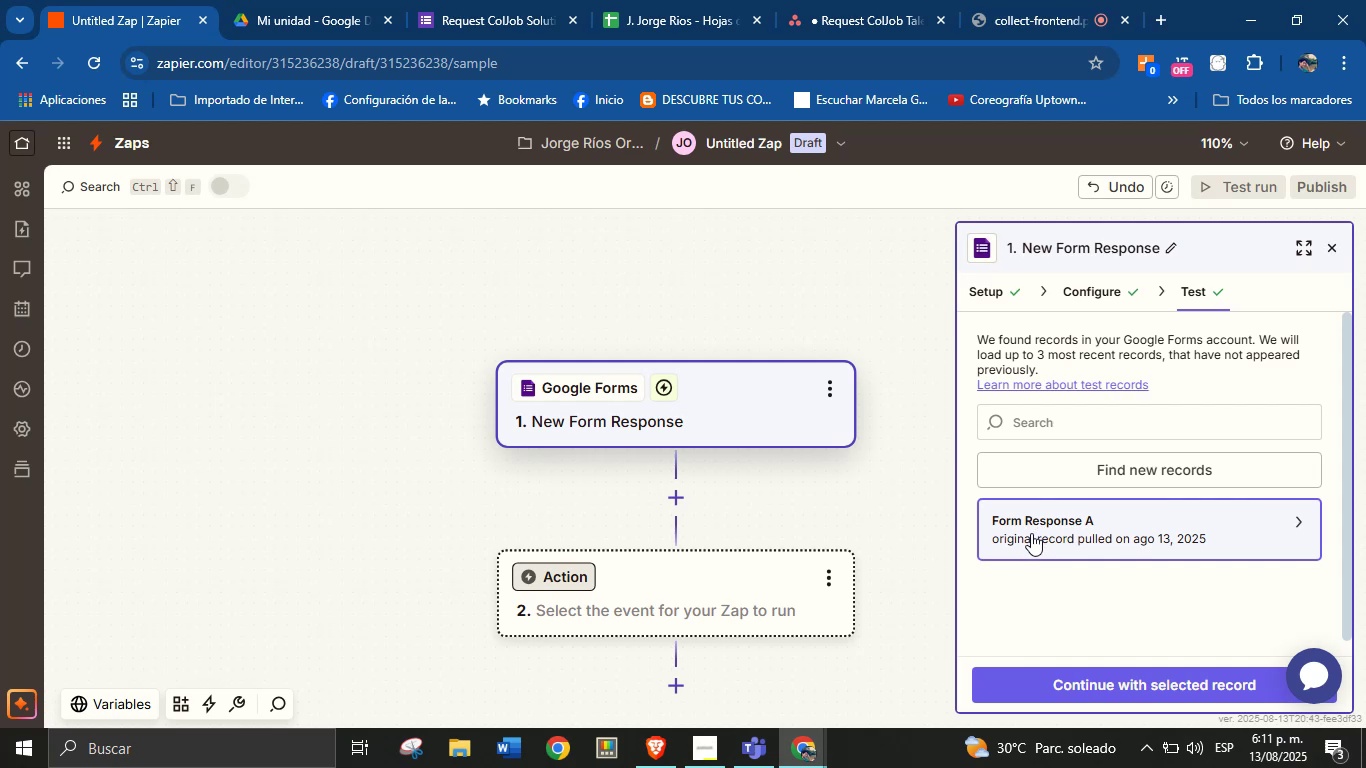 
left_click([1030, 596])
 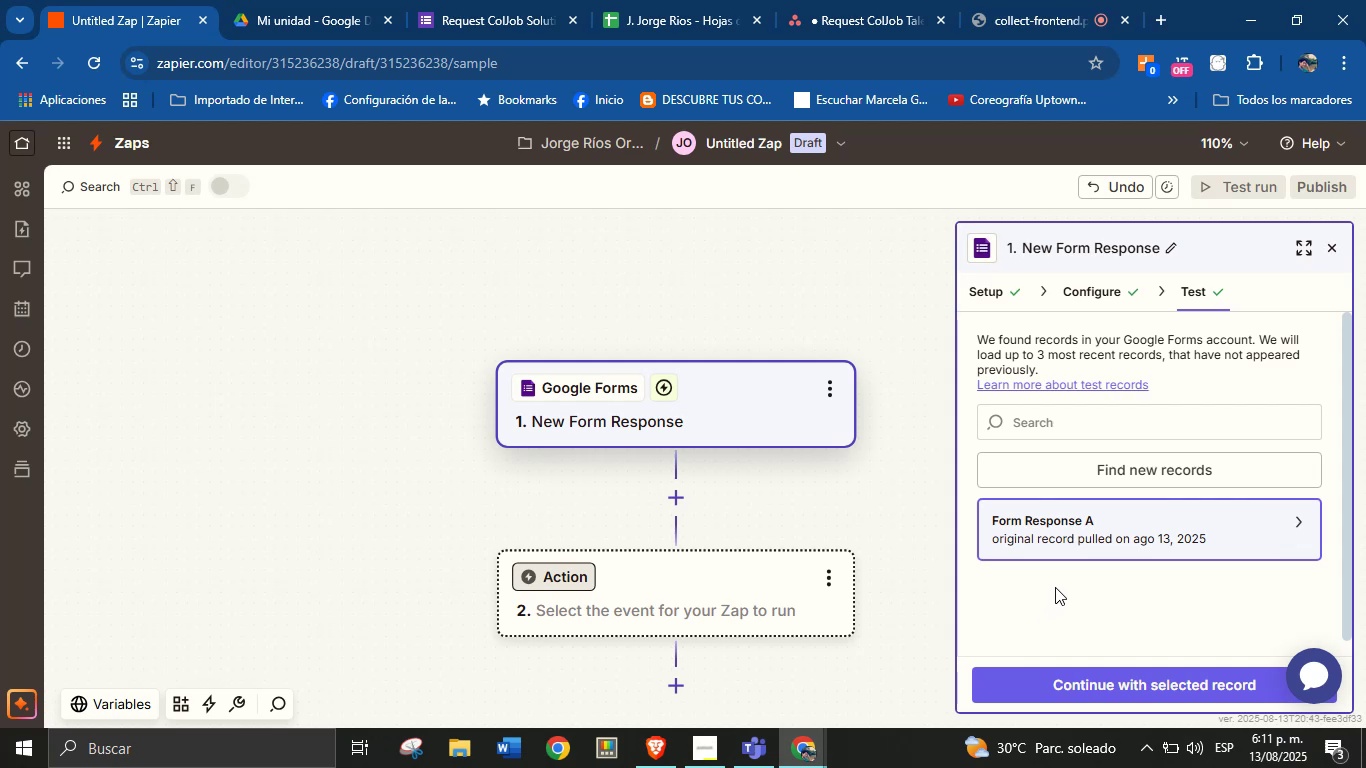 
wait(5.46)
 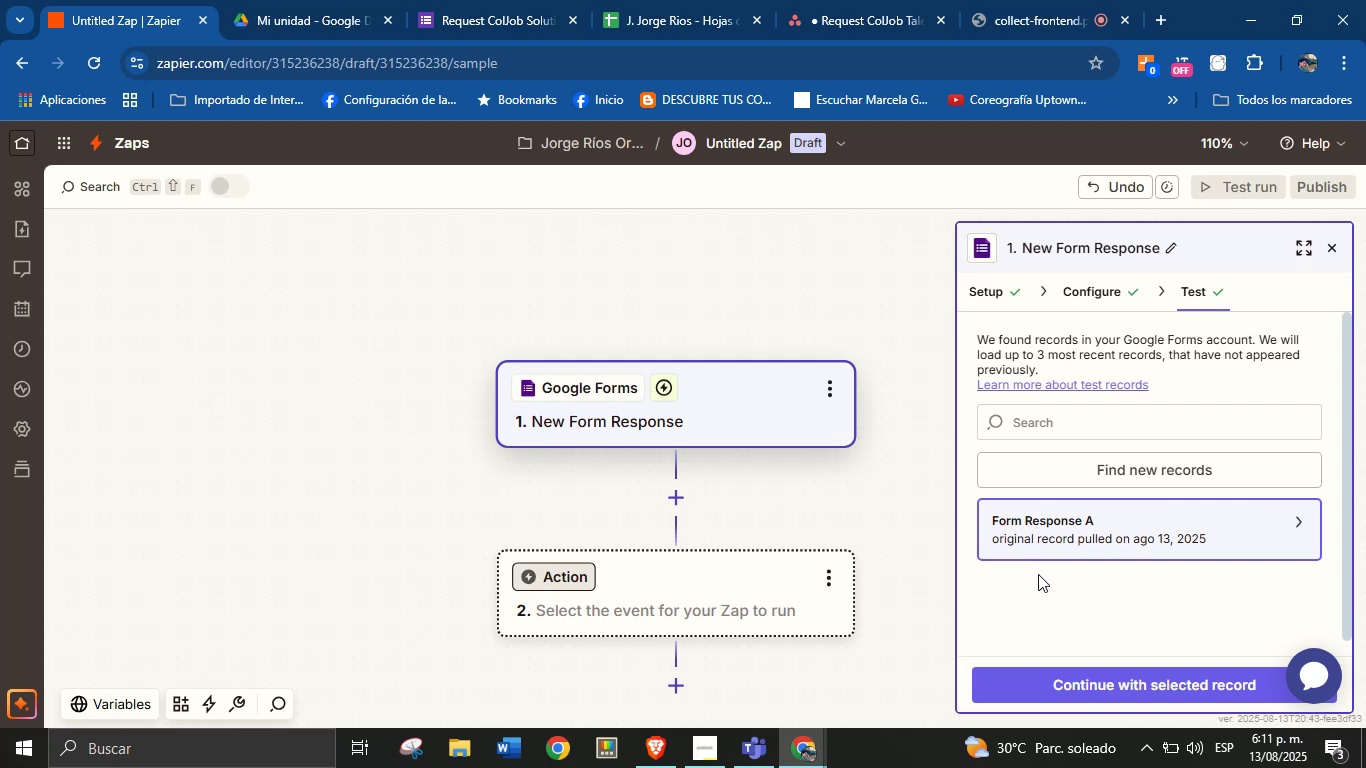 
left_click([514, 0])
 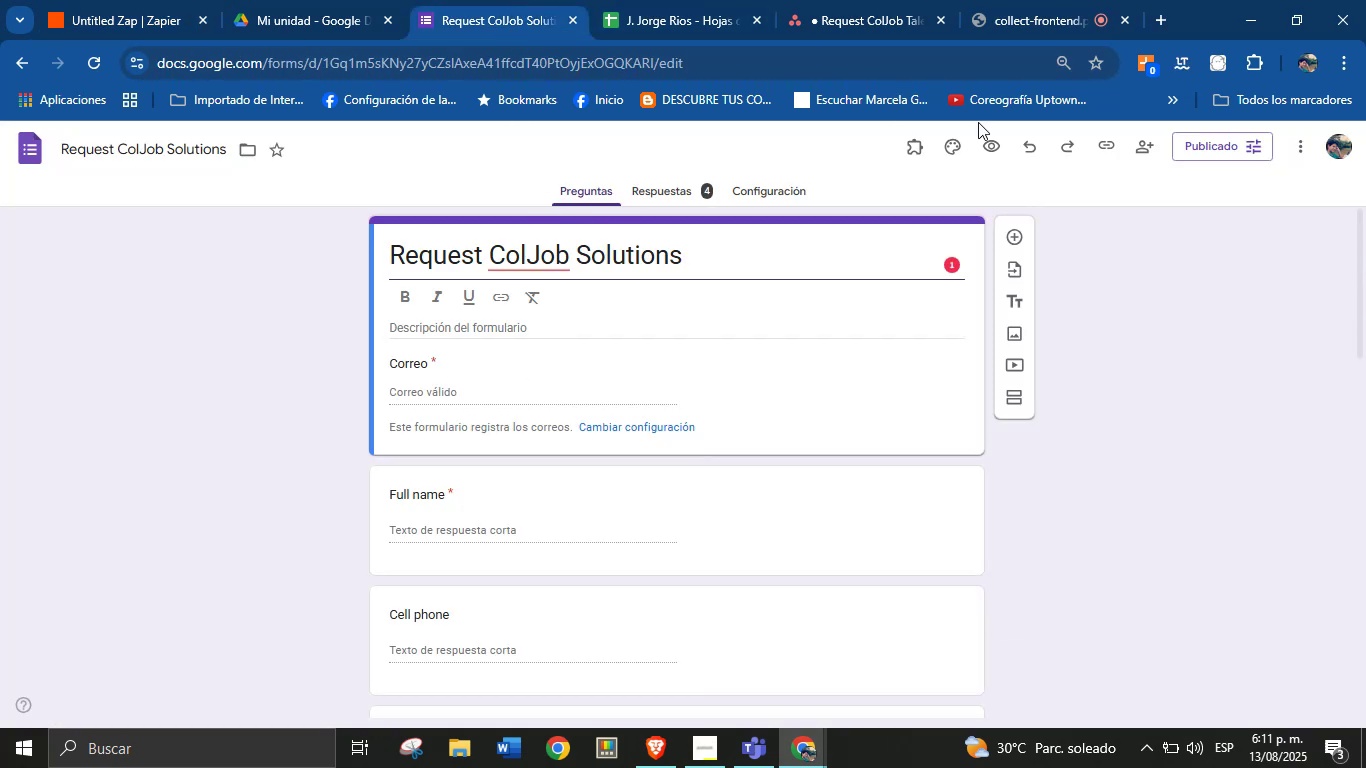 
left_click([1096, 150])
 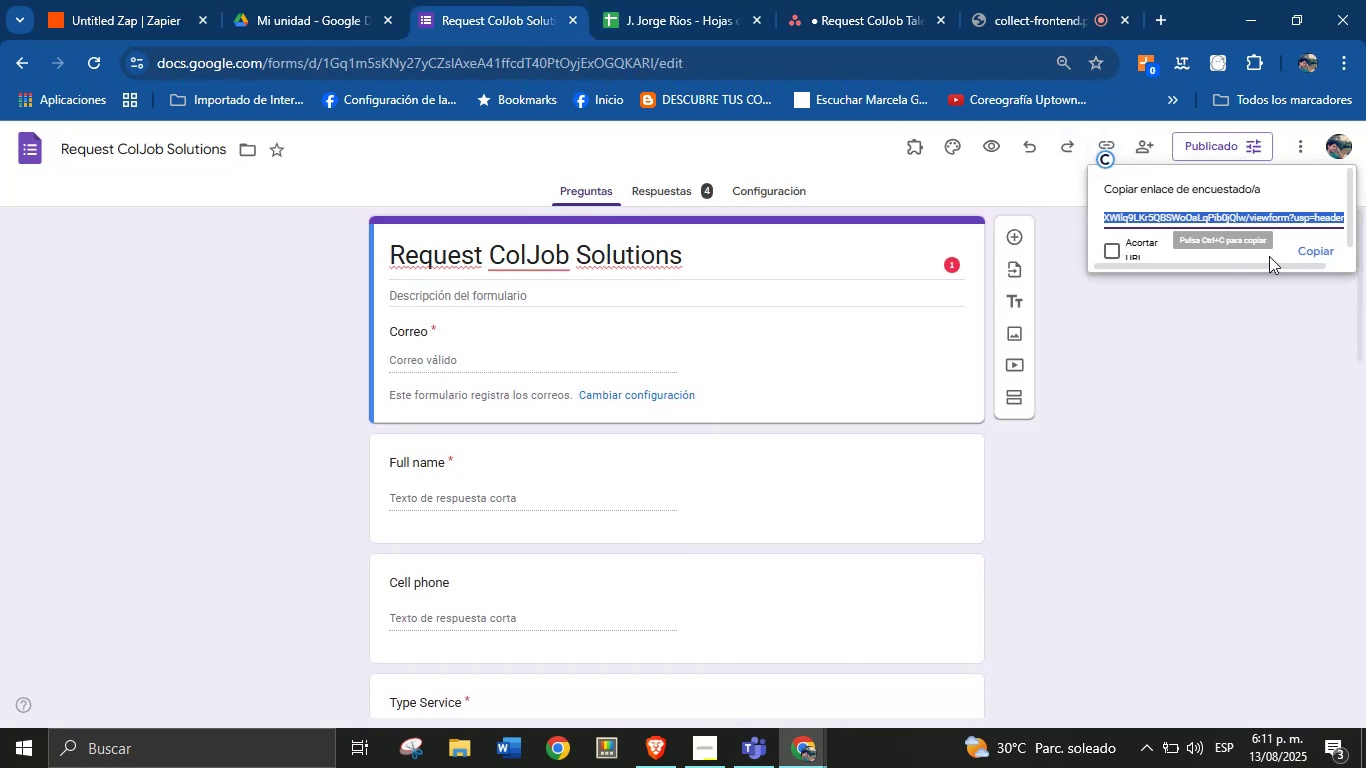 
left_click([1320, 246])
 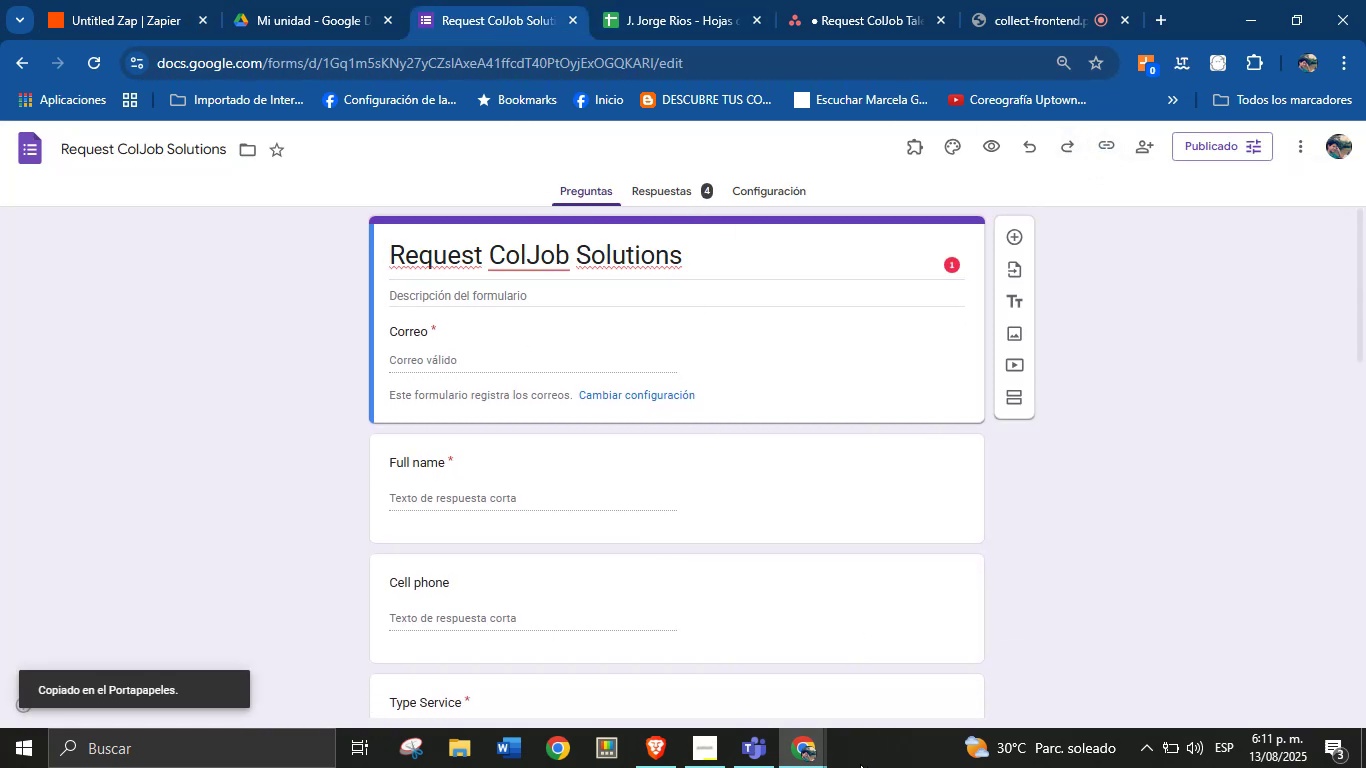 
left_click([818, 749])
 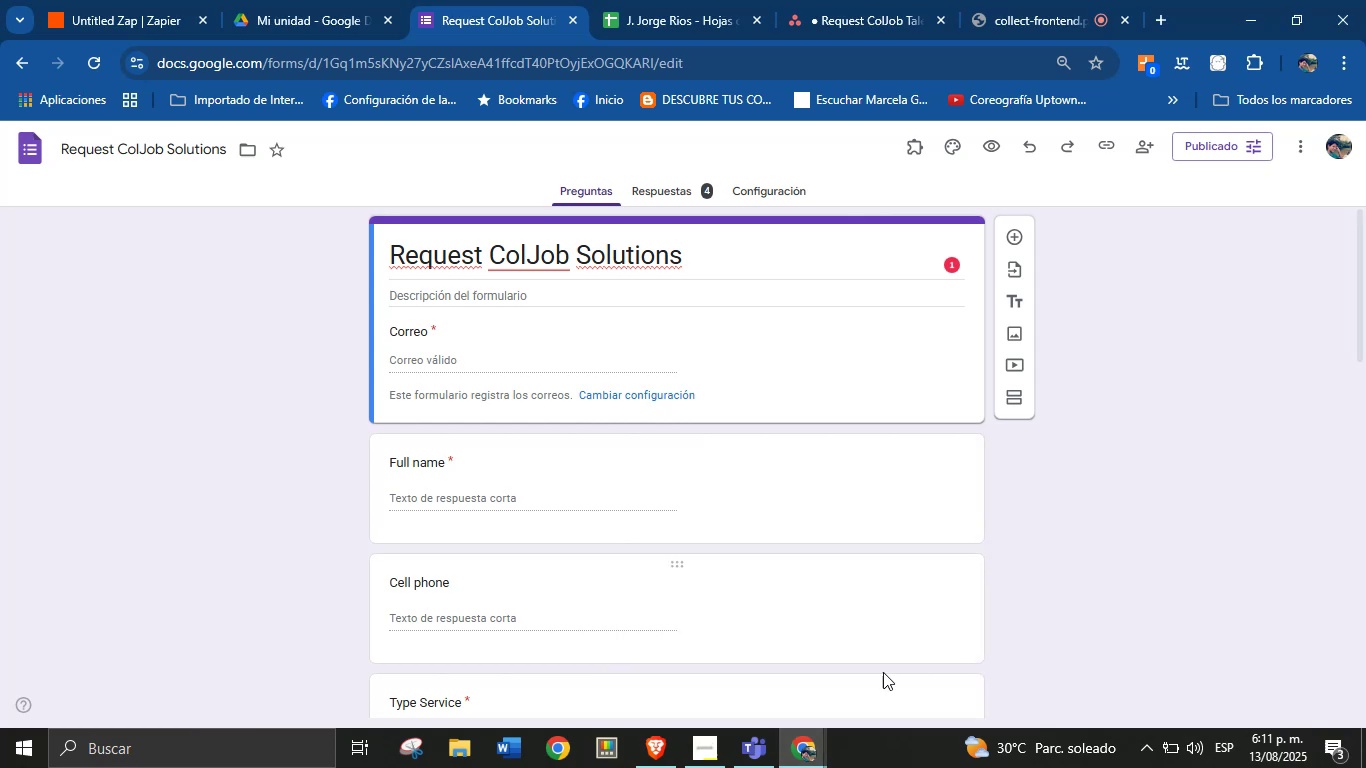 
left_click([810, 736])
 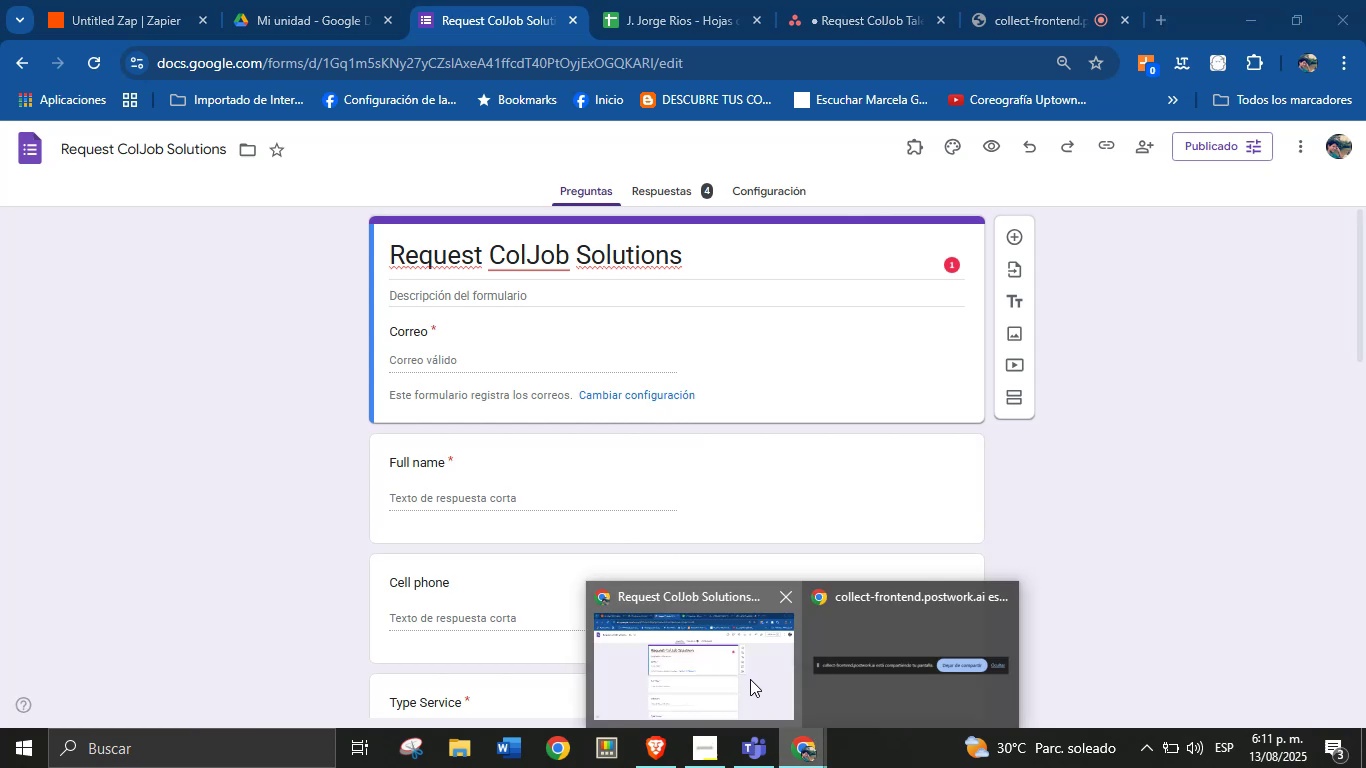 
left_click([1198, 509])
 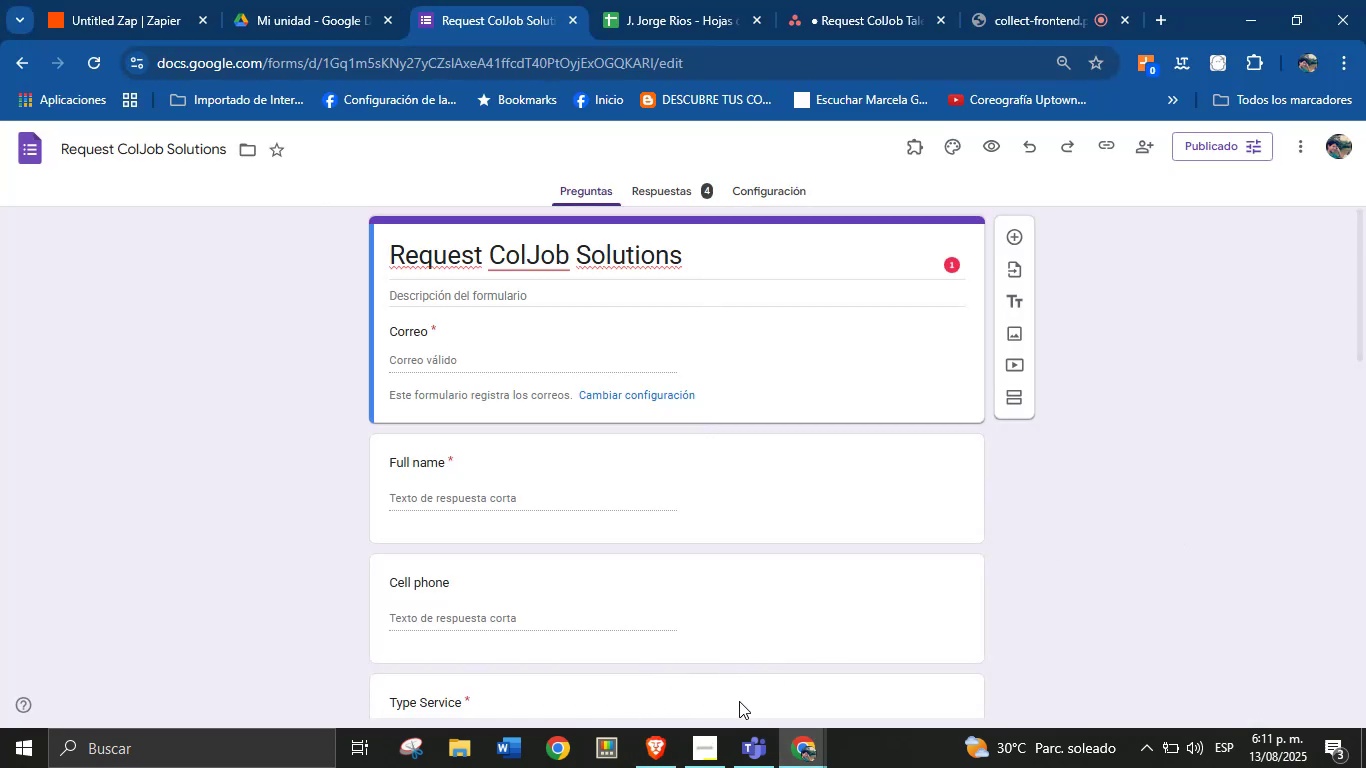 
wait(10.45)
 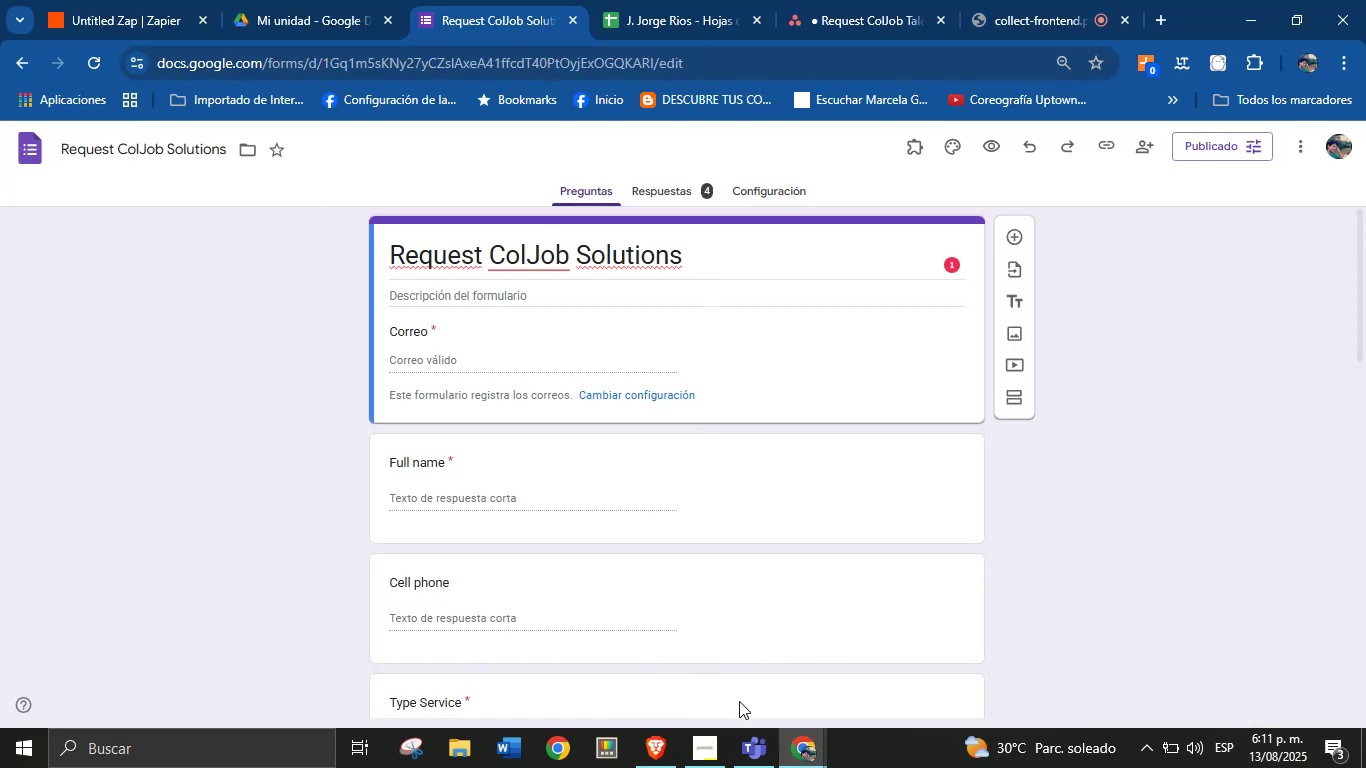 
left_click([1301, 67])
 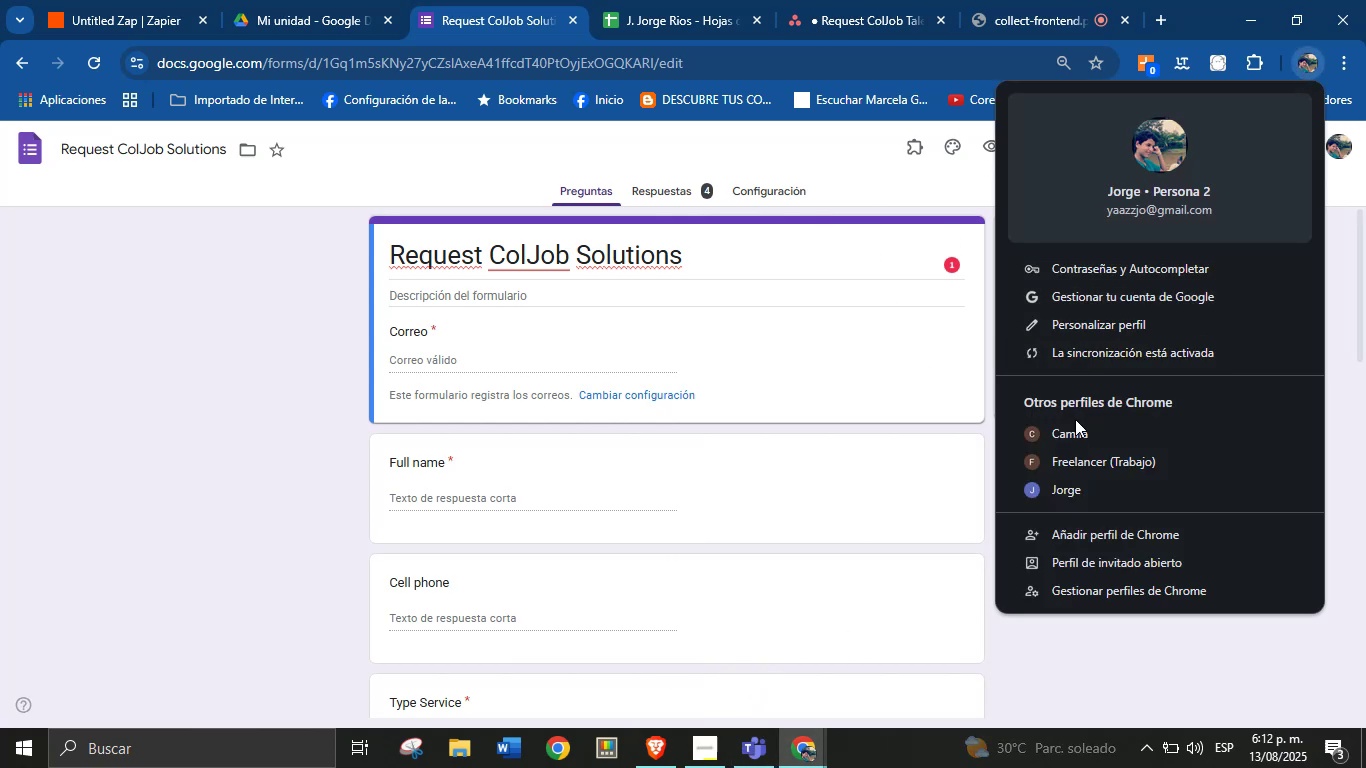 
left_click([1078, 498])
 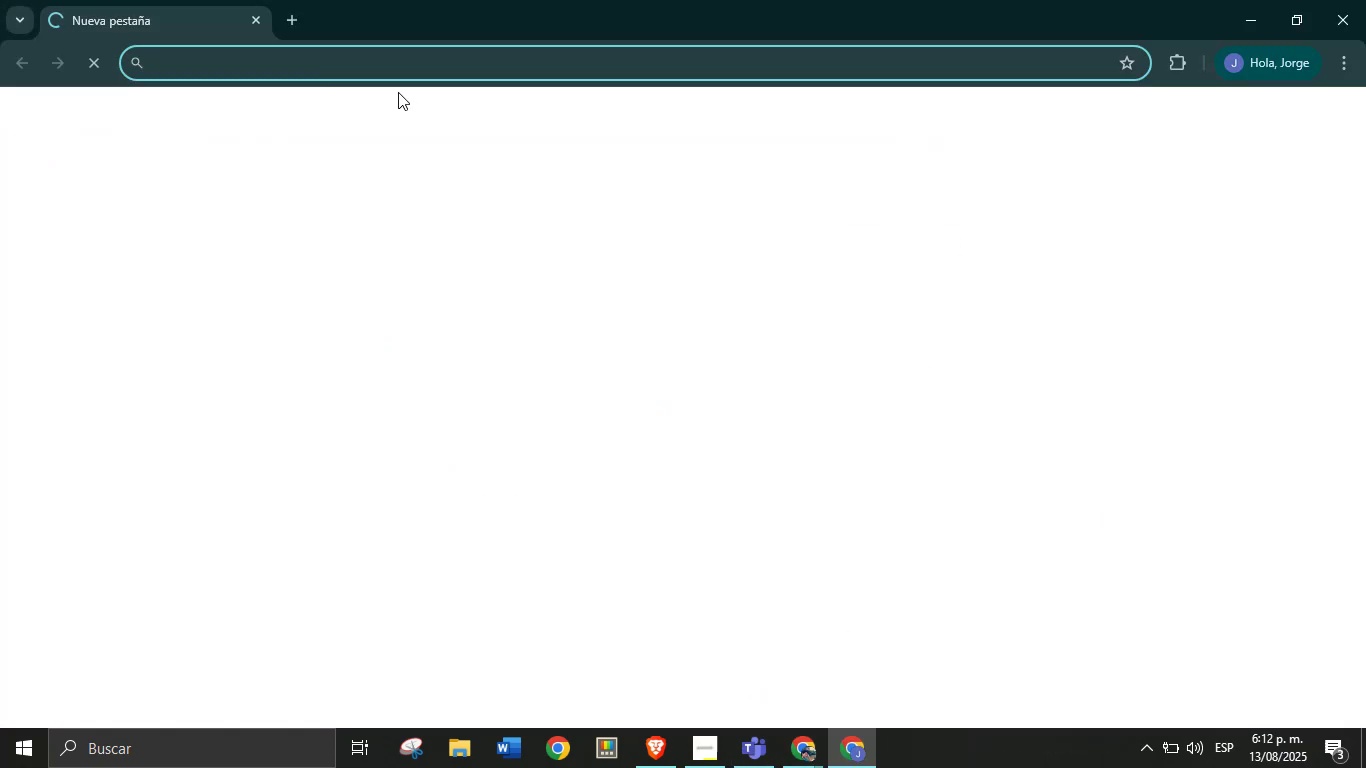 
key(Control+V)
 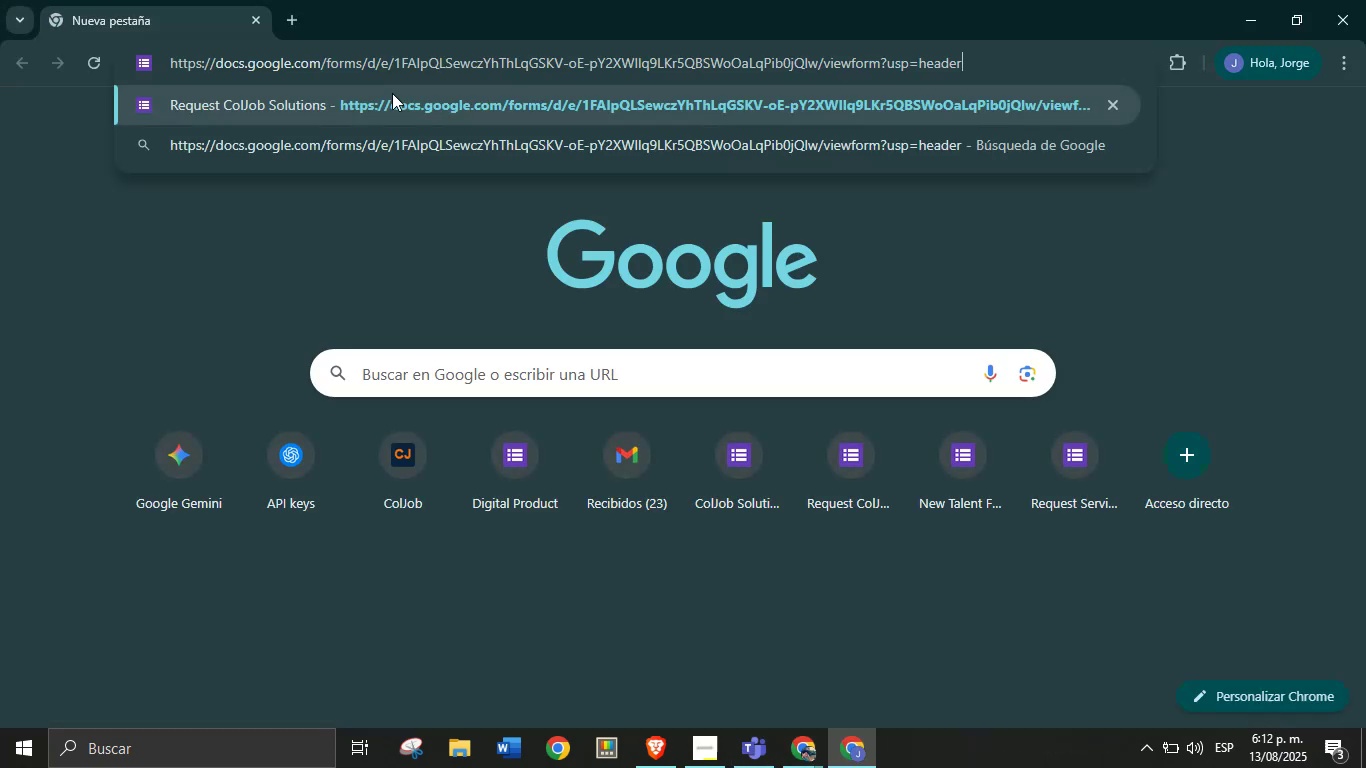 
key(Enter)
 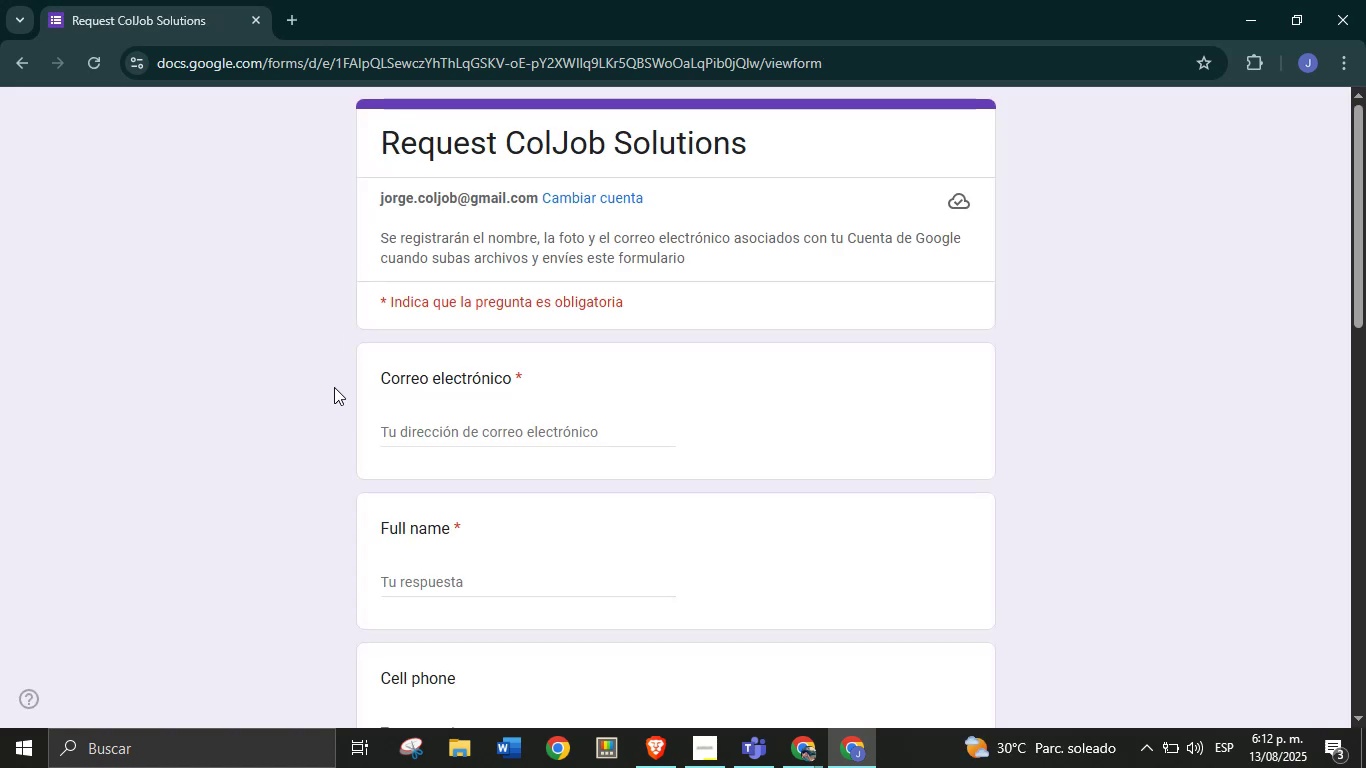 
wait(10.13)
 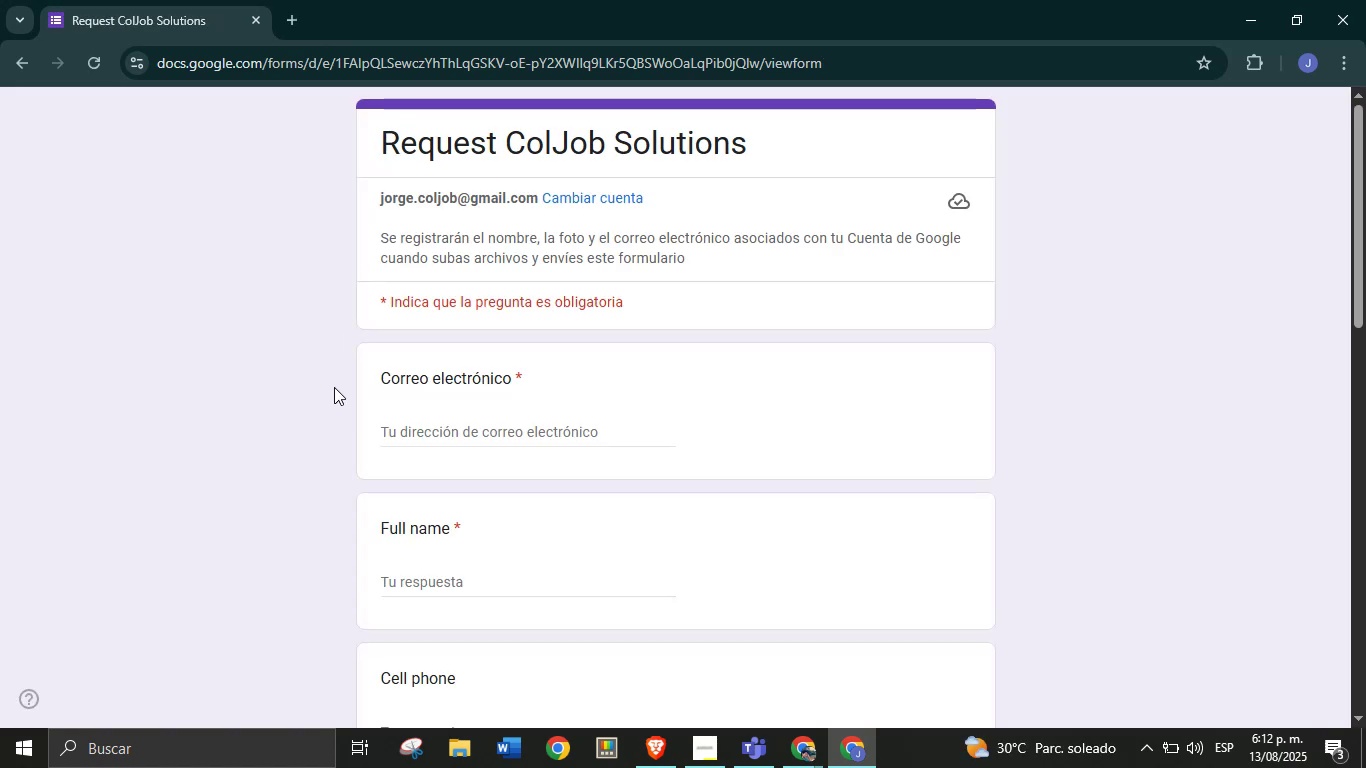 
left_click([468, 437])
 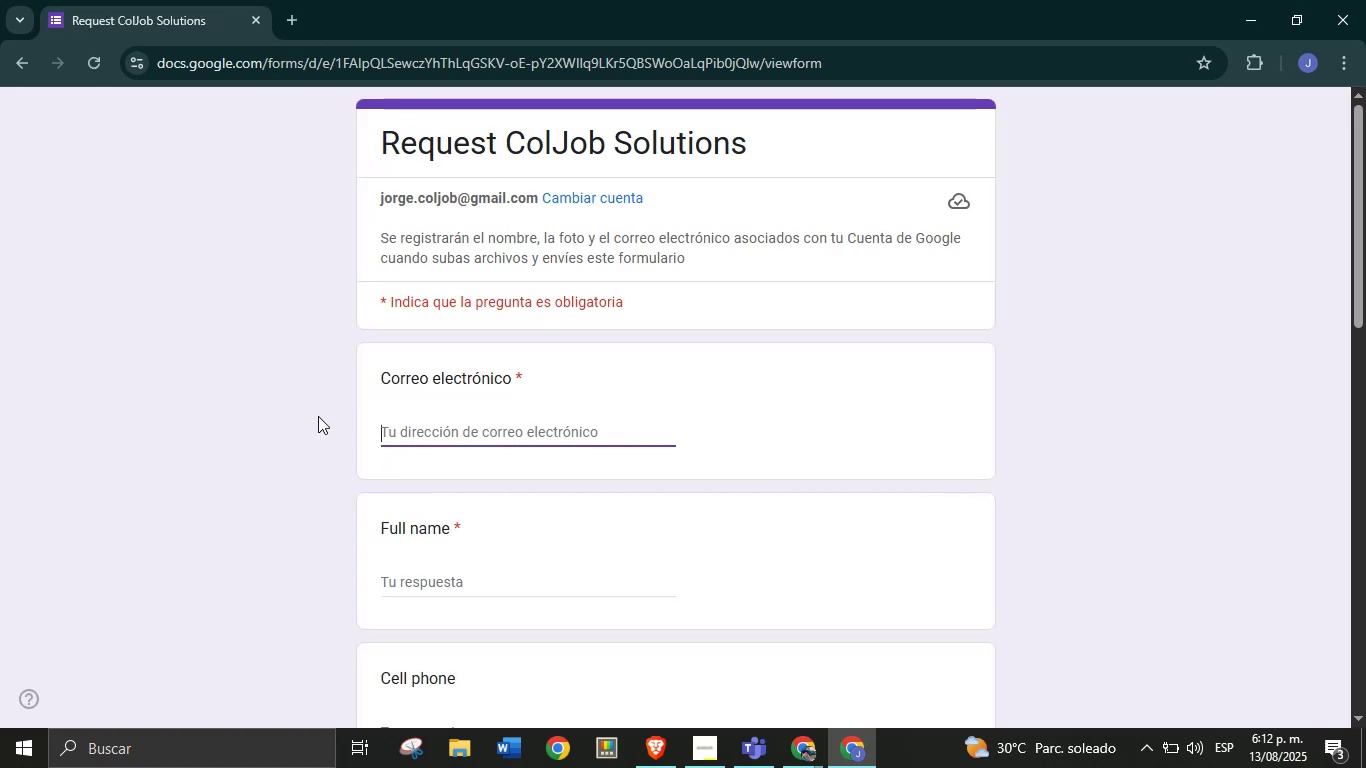 
left_click([296, 400])
 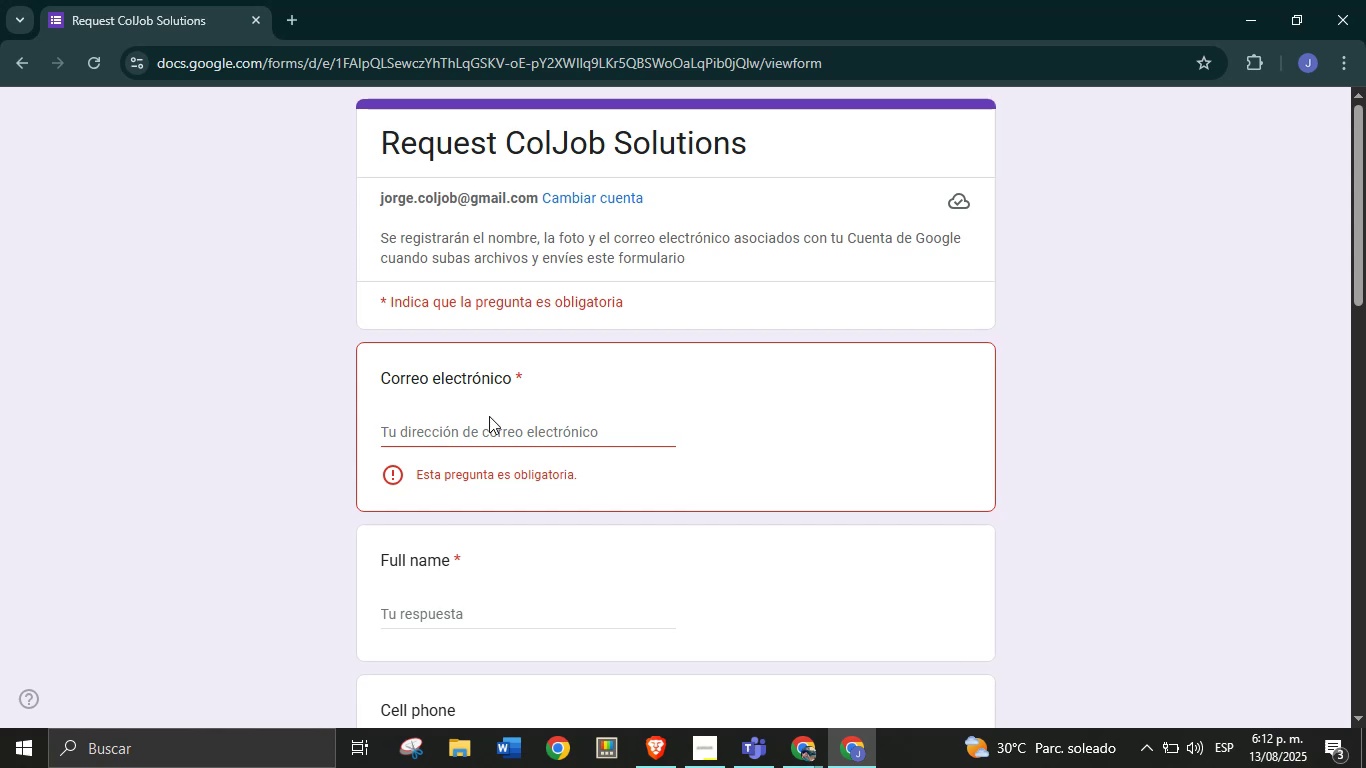 
left_click([488, 427])
 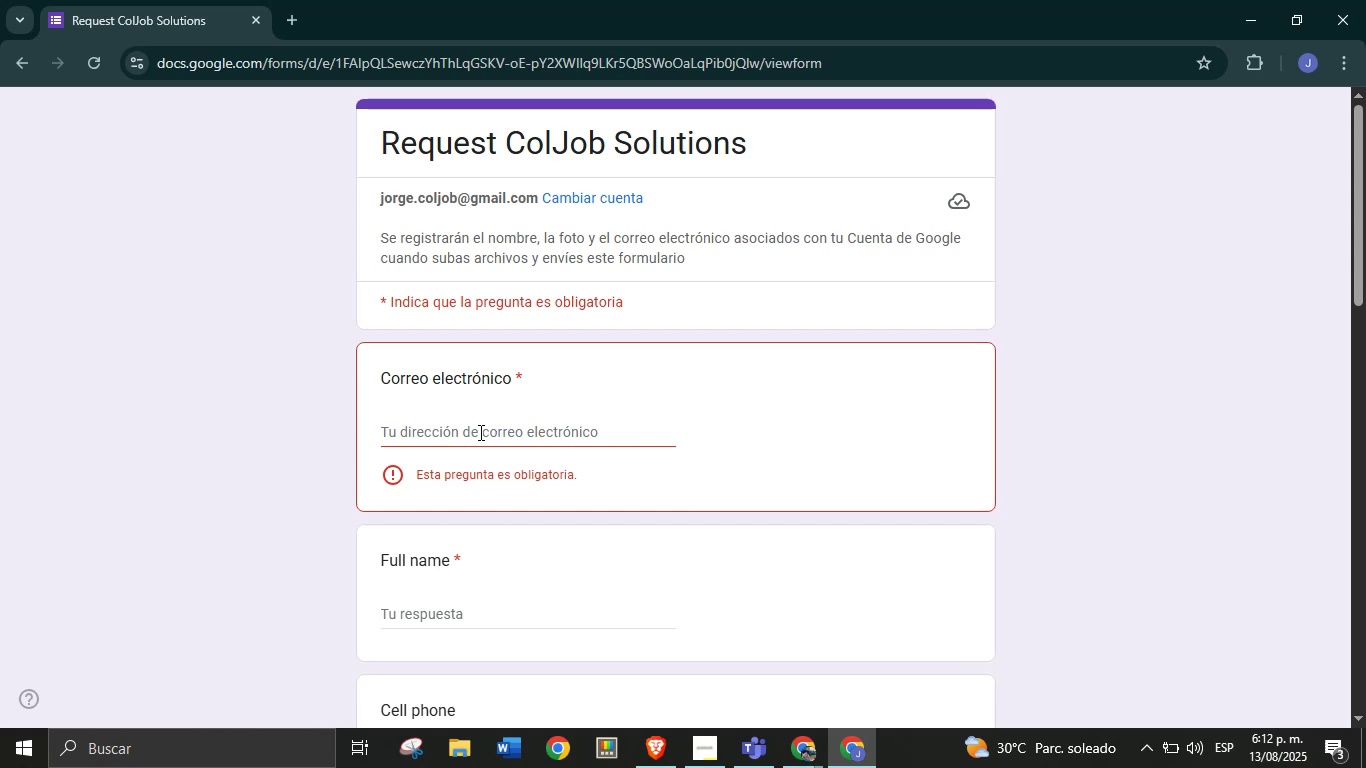 
left_click([479, 432])
 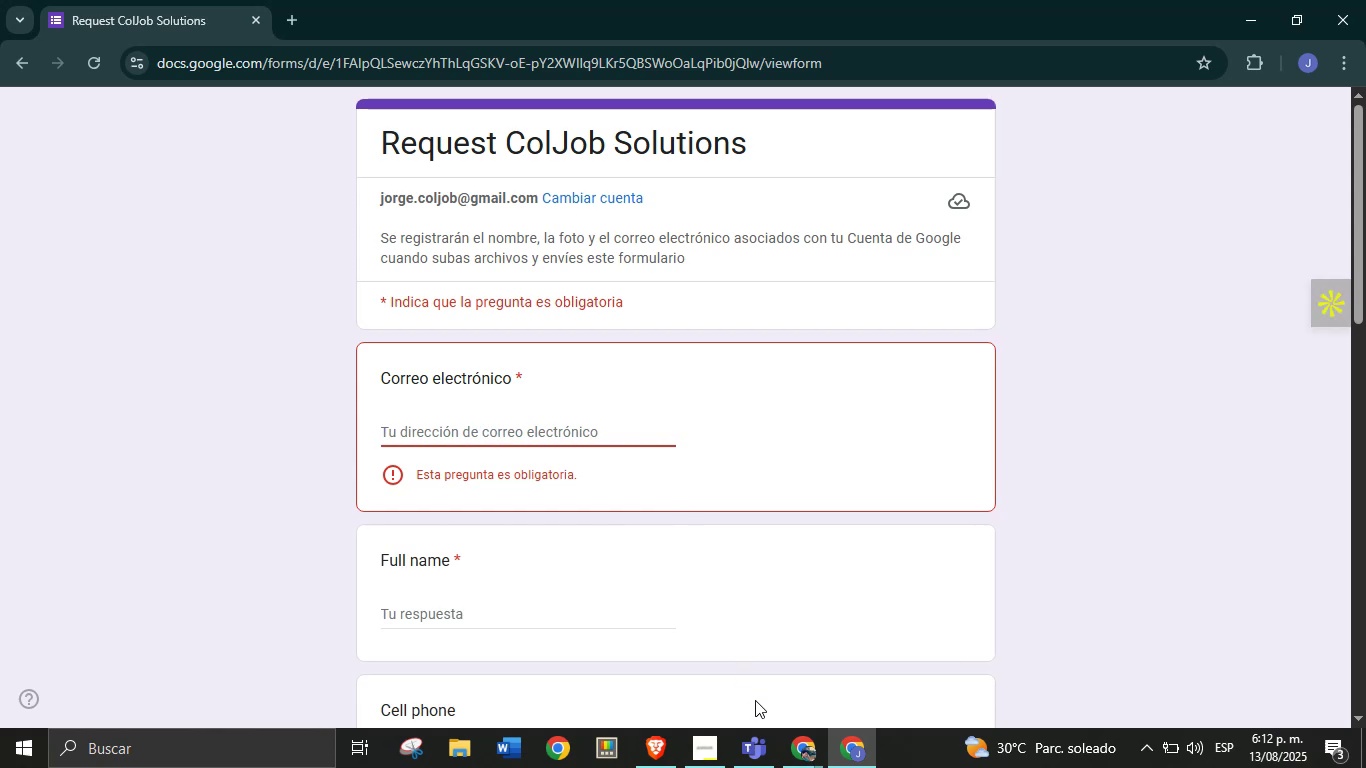 
left_click([792, 744])
 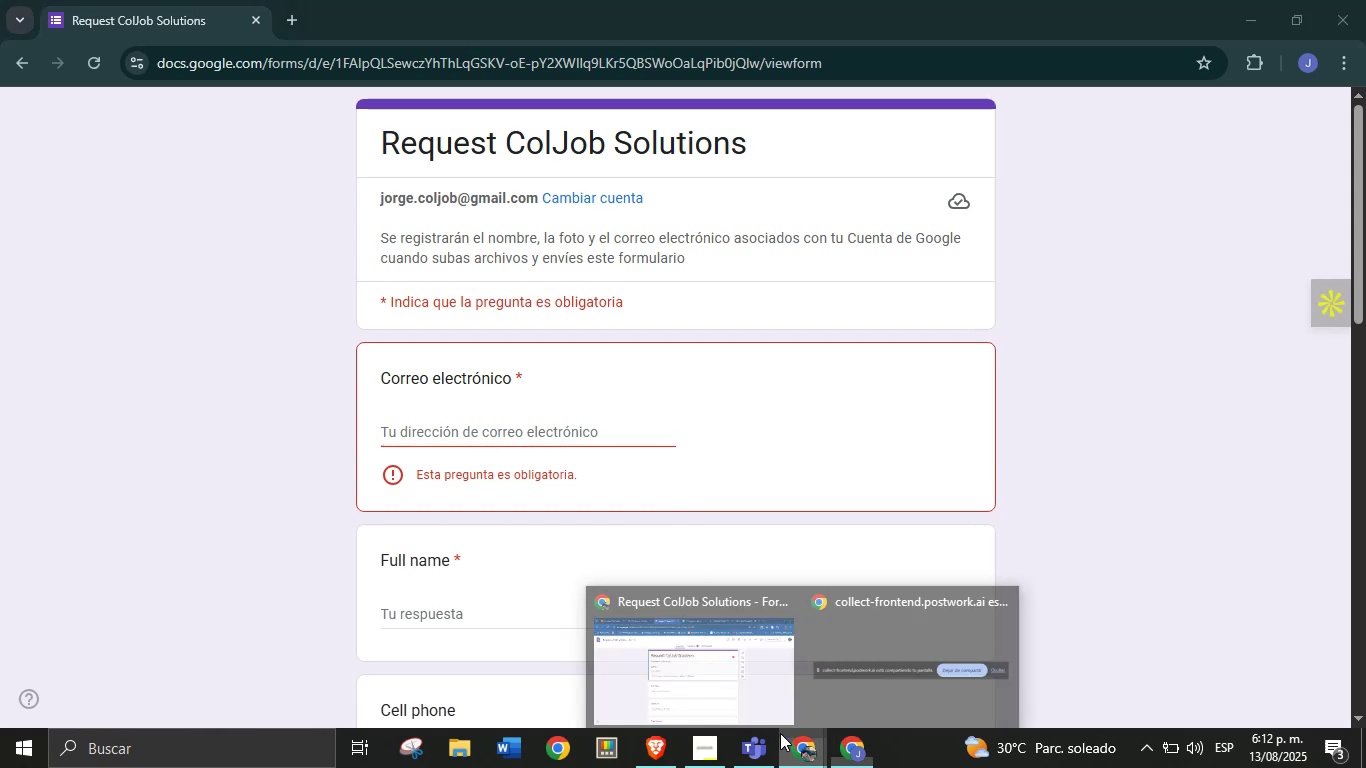 
left_click([717, 664])
 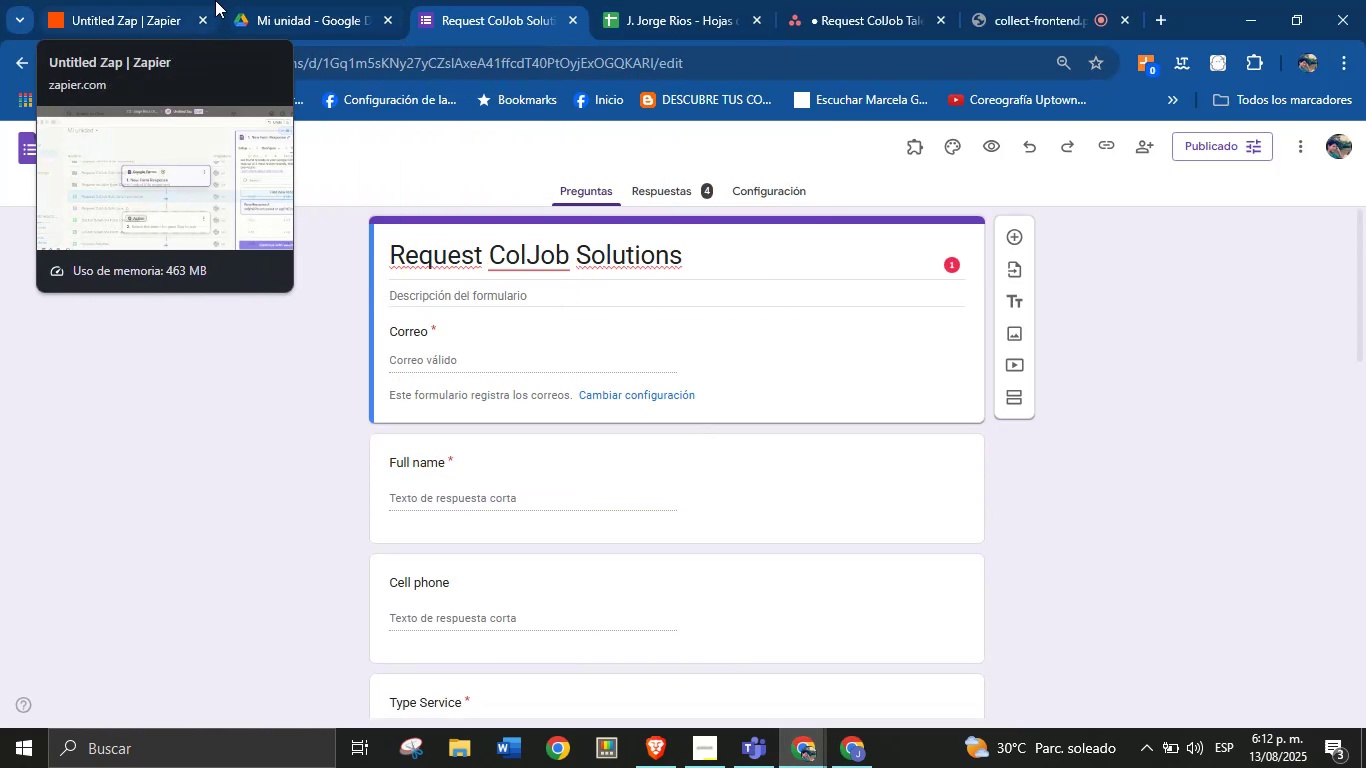 
wait(6.31)
 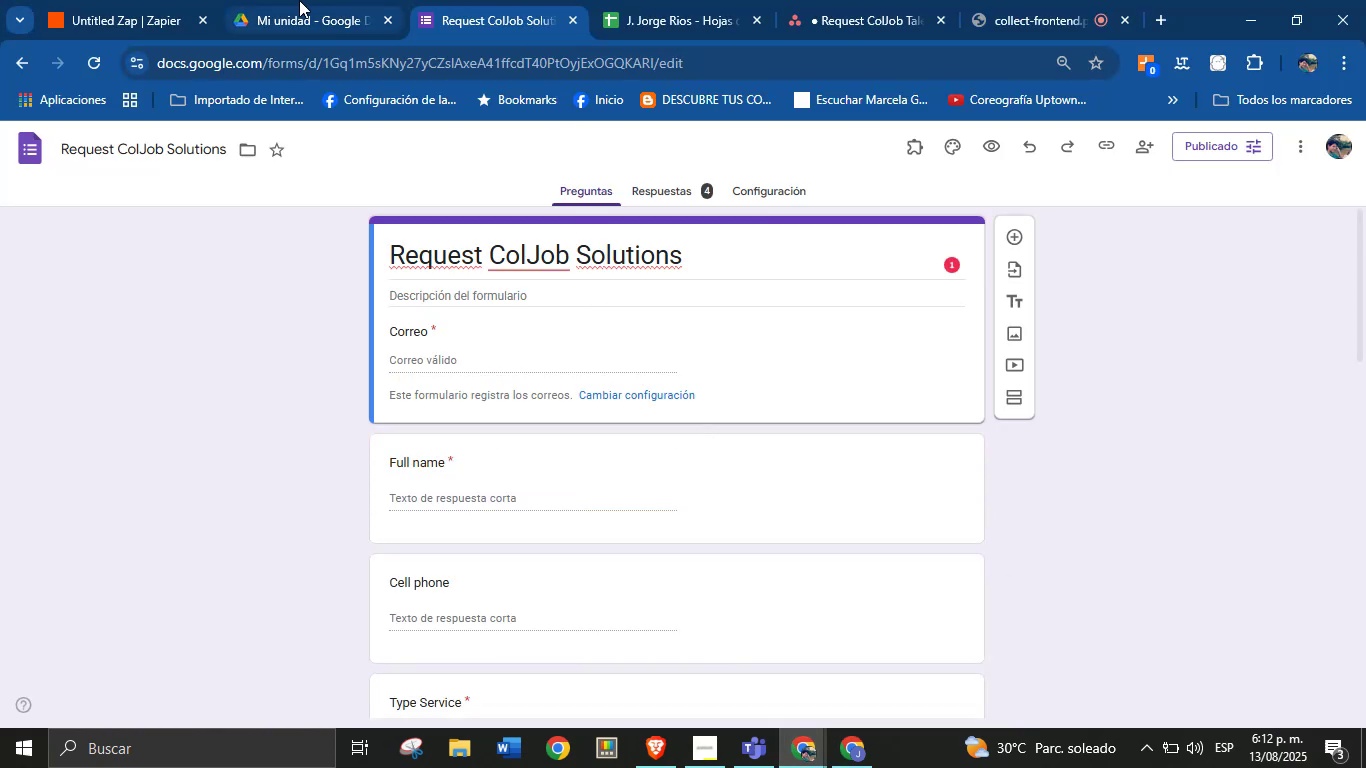 
left_click([130, 0])
 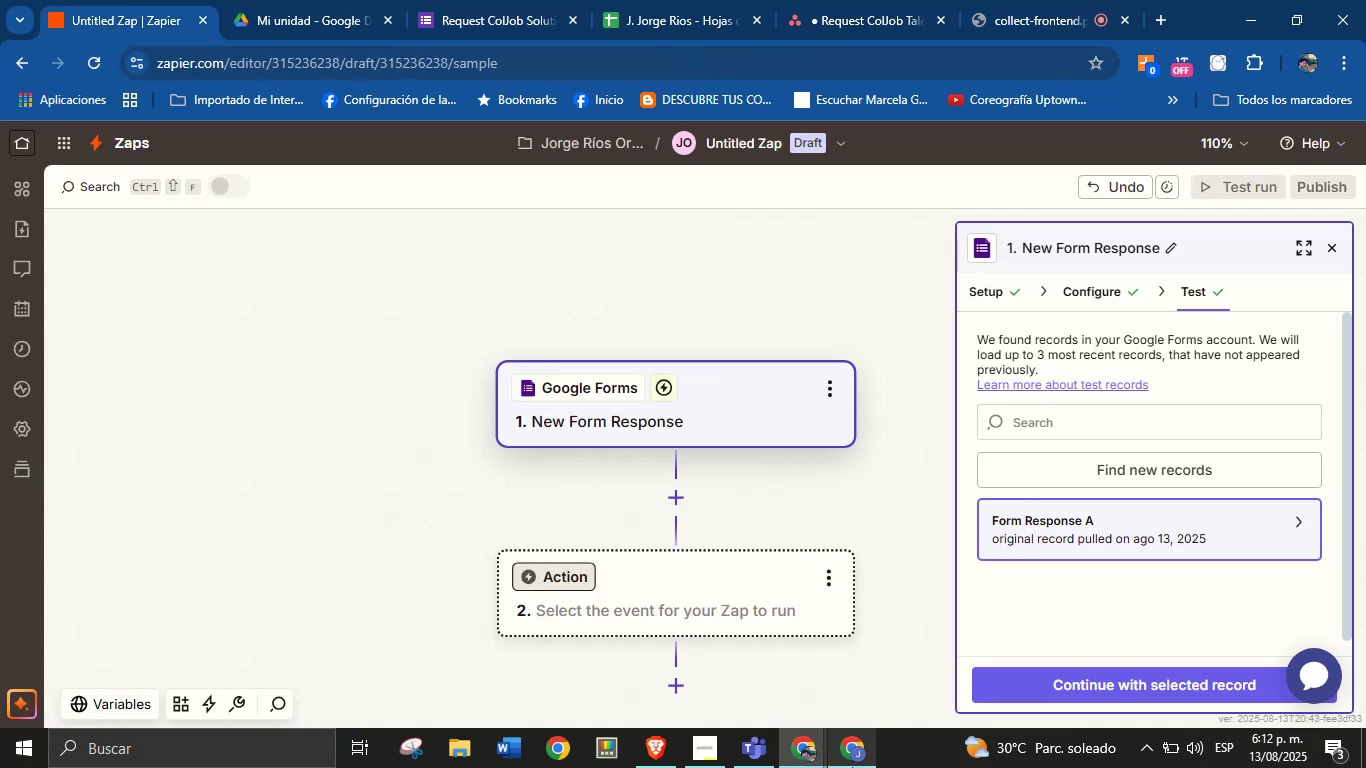 
left_click([856, 766])
 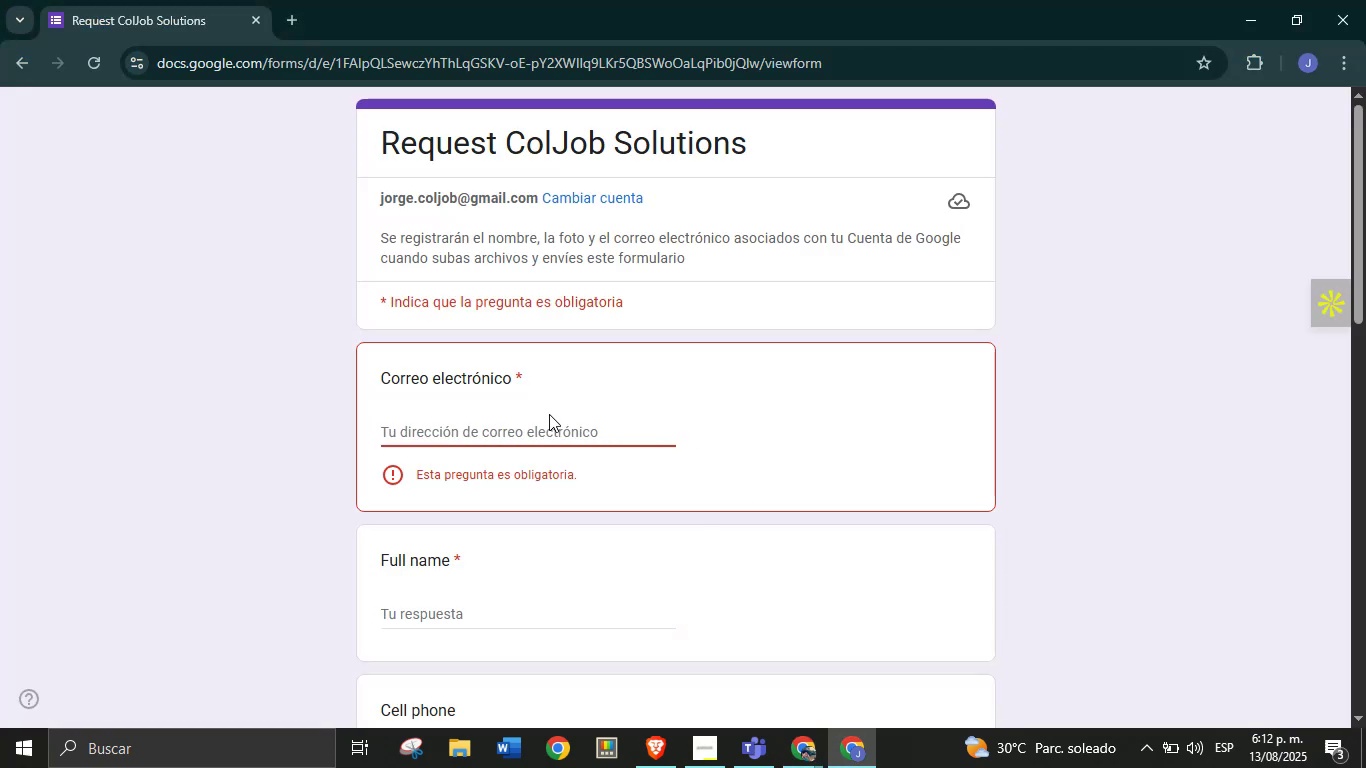 
left_click([541, 432])
 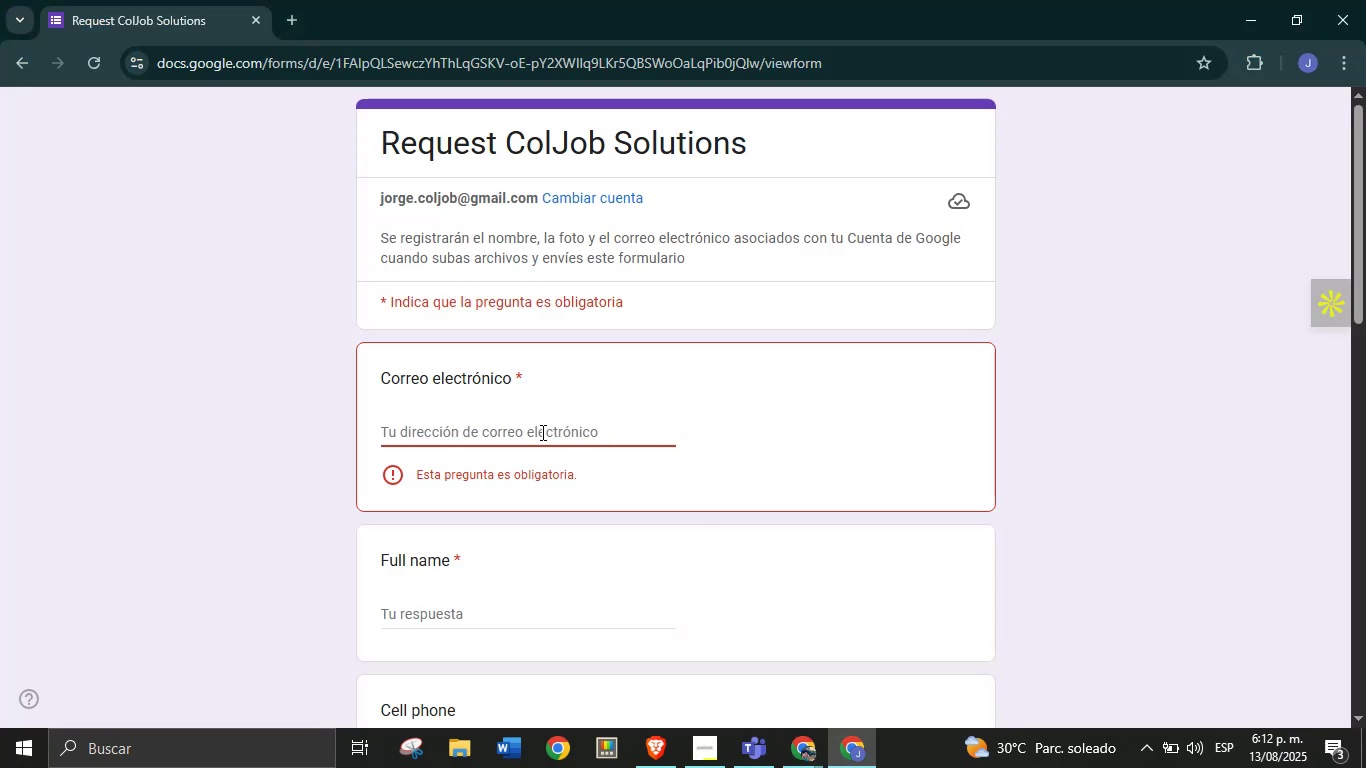 
type(yaazzjo)
 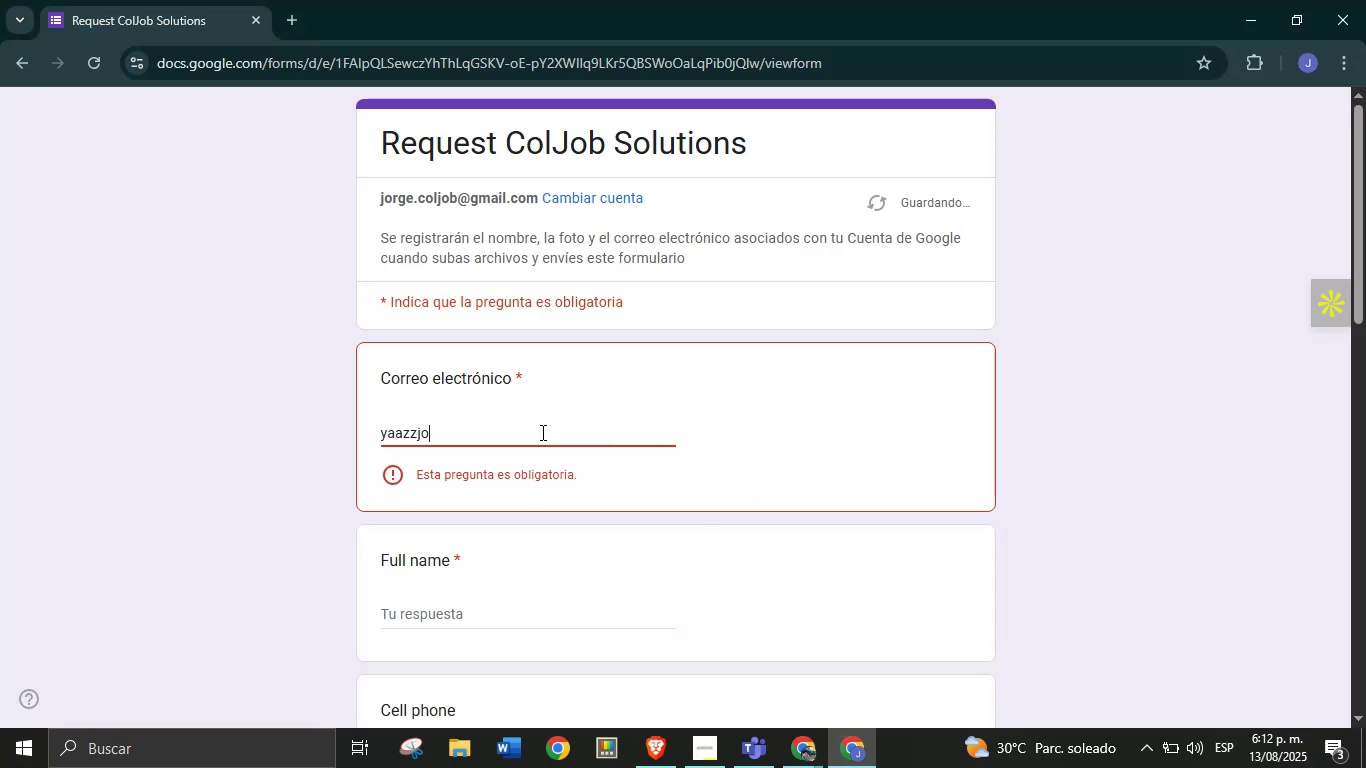 
key(Alt+Control+AltRight)
 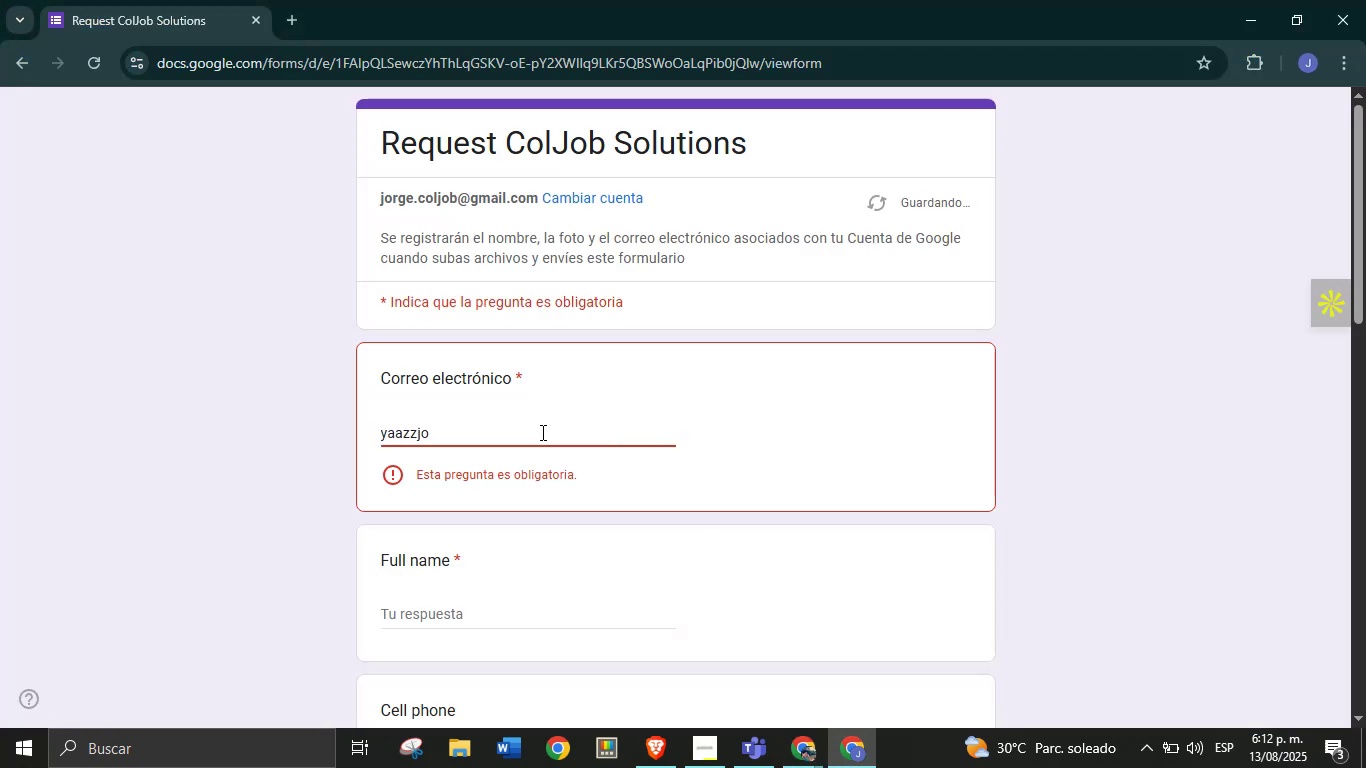 
key(Control+ControlLeft)
 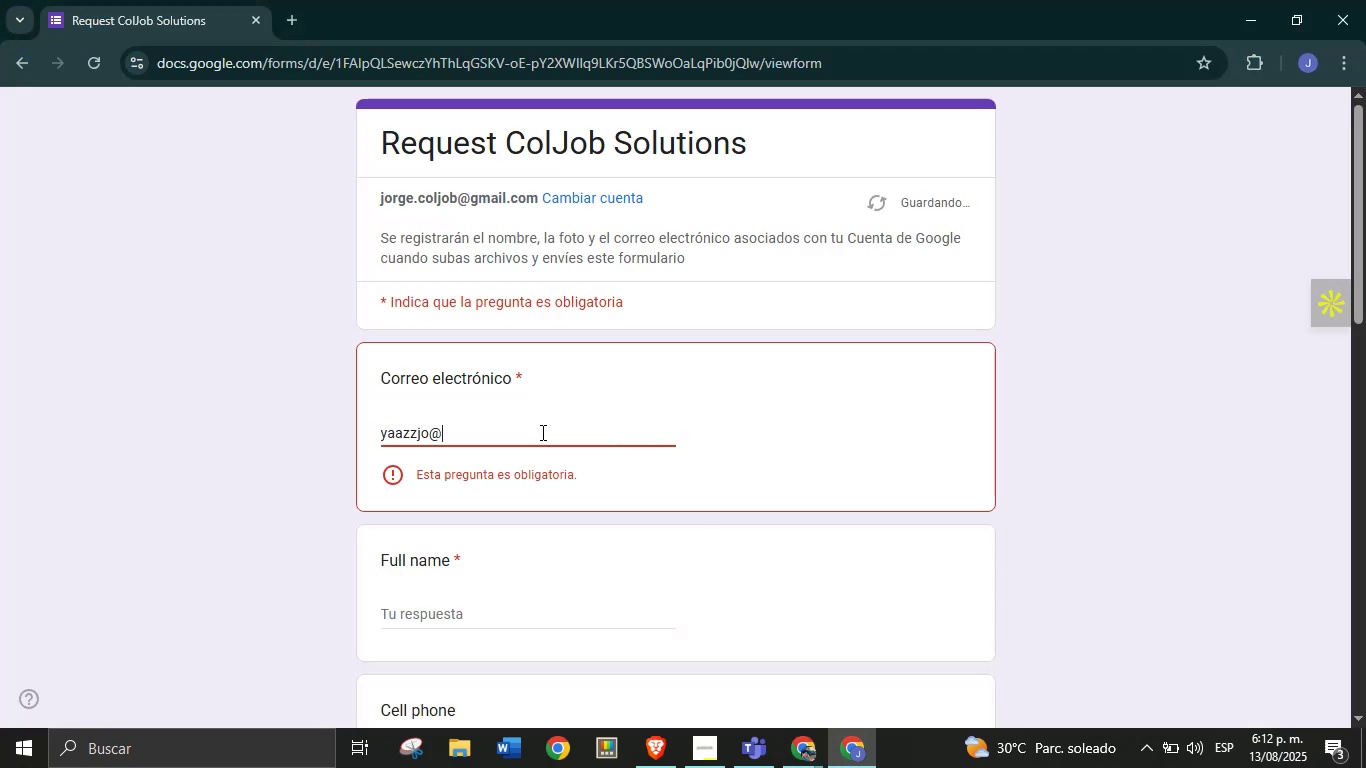 
key(Alt+Control+Q)
 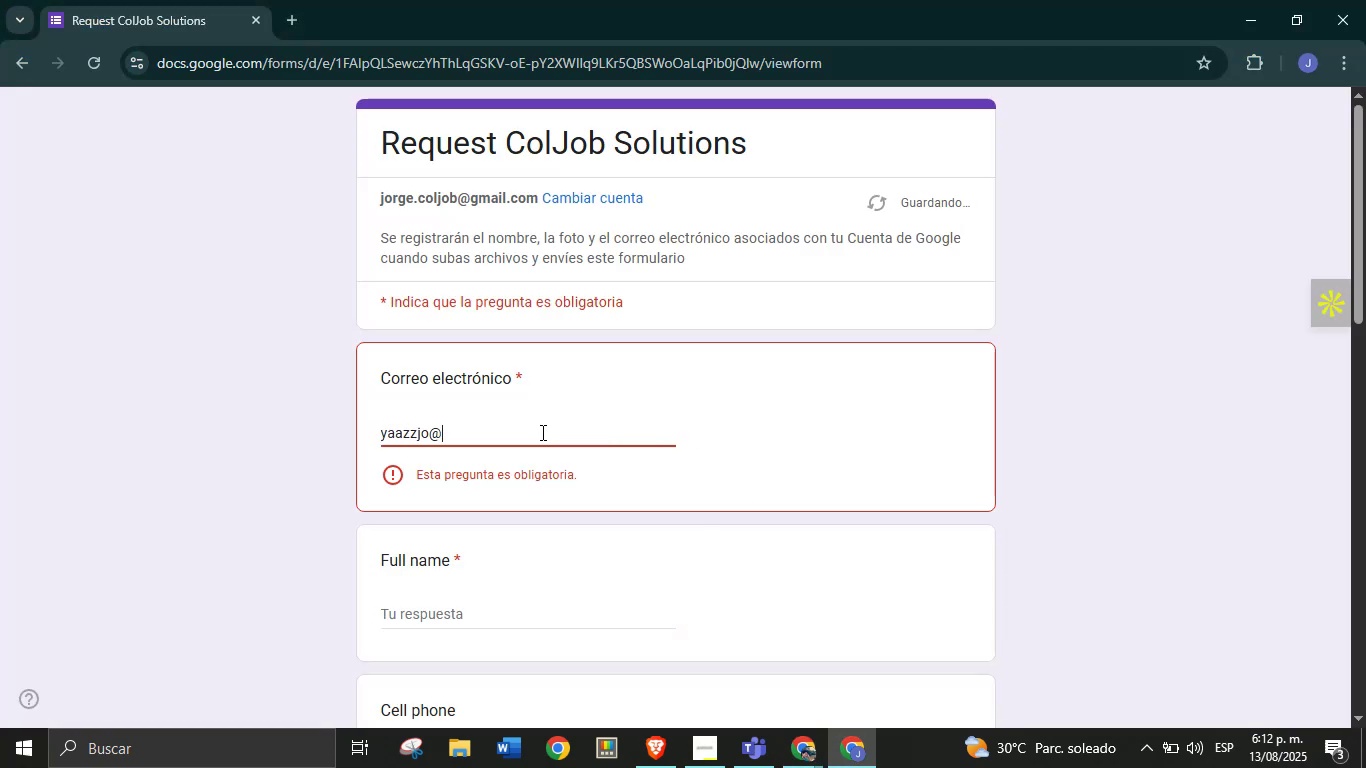 
type(gmail.com)
 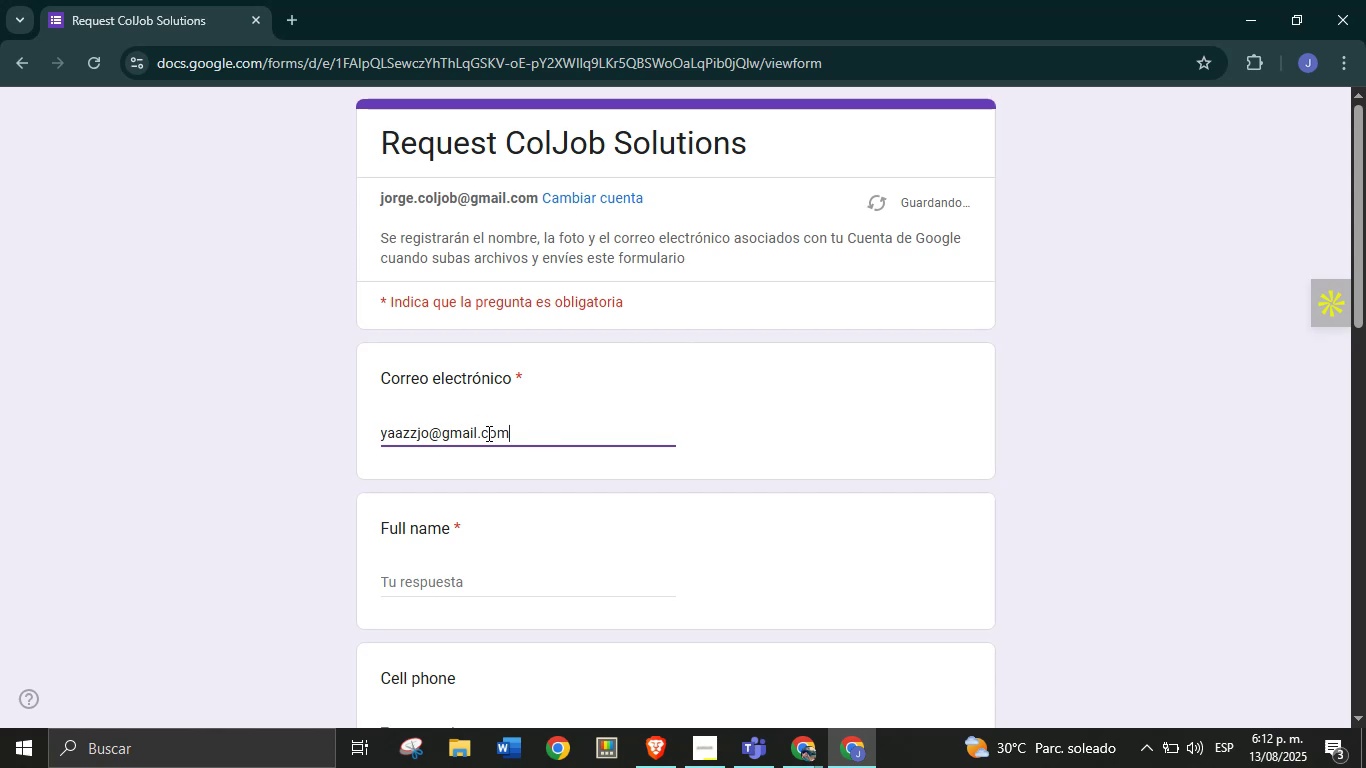 
left_click([470, 588])
 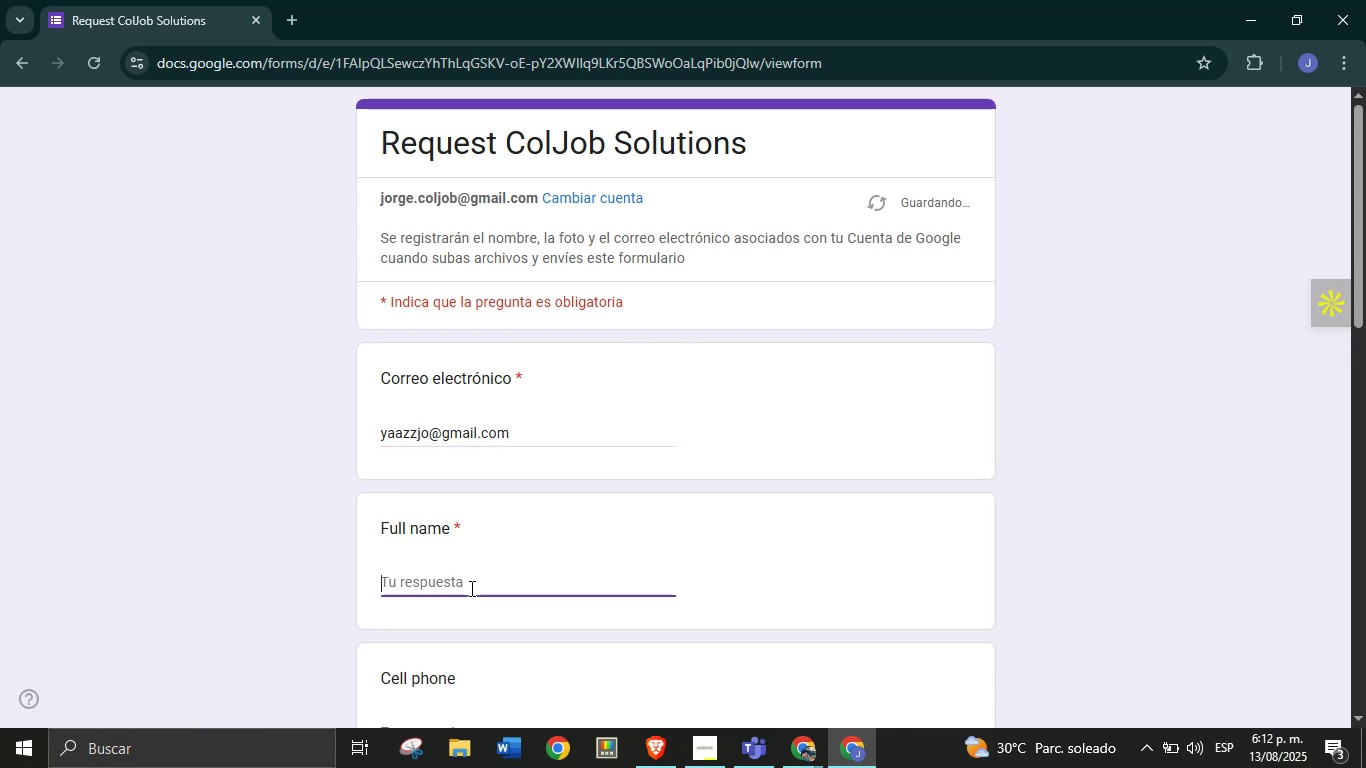 
type(Jorge)
 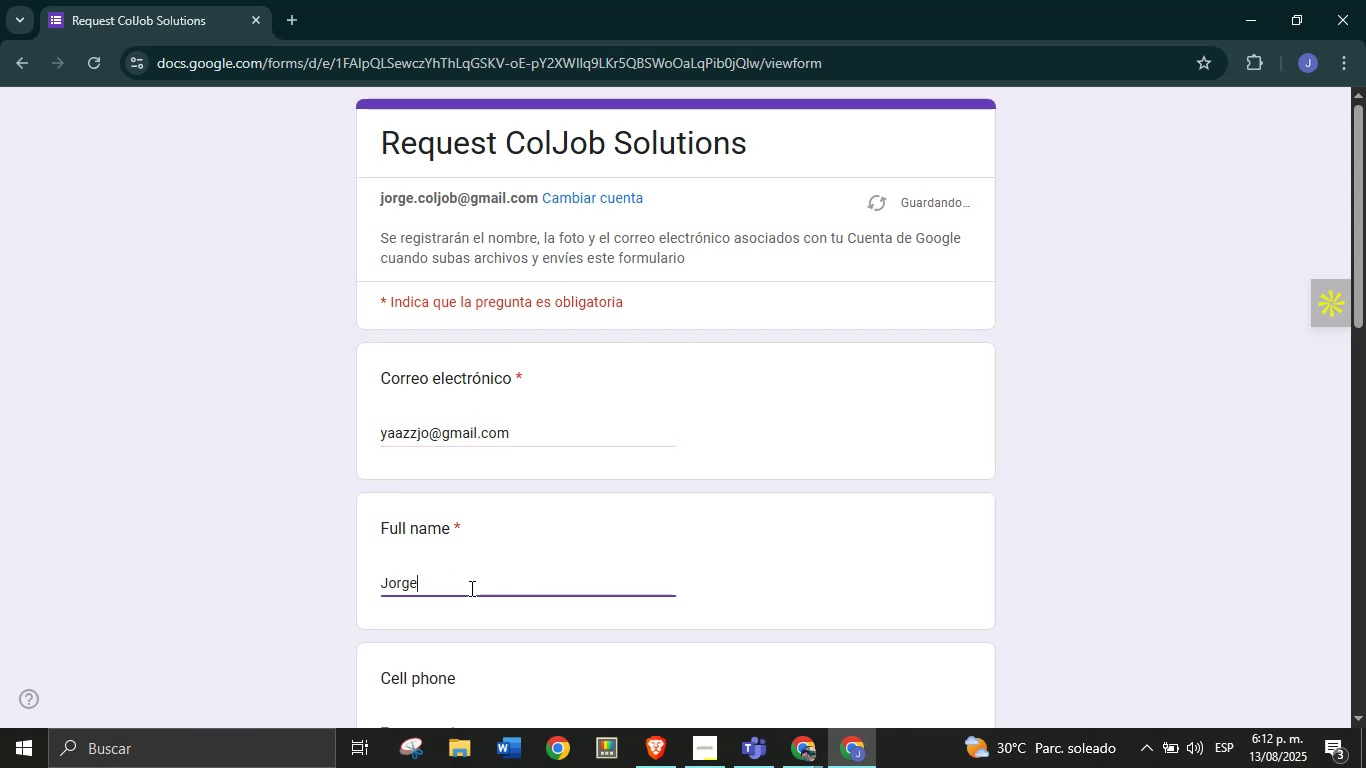 
scroll: coordinate [432, 532], scroll_direction: down, amount: 1.0
 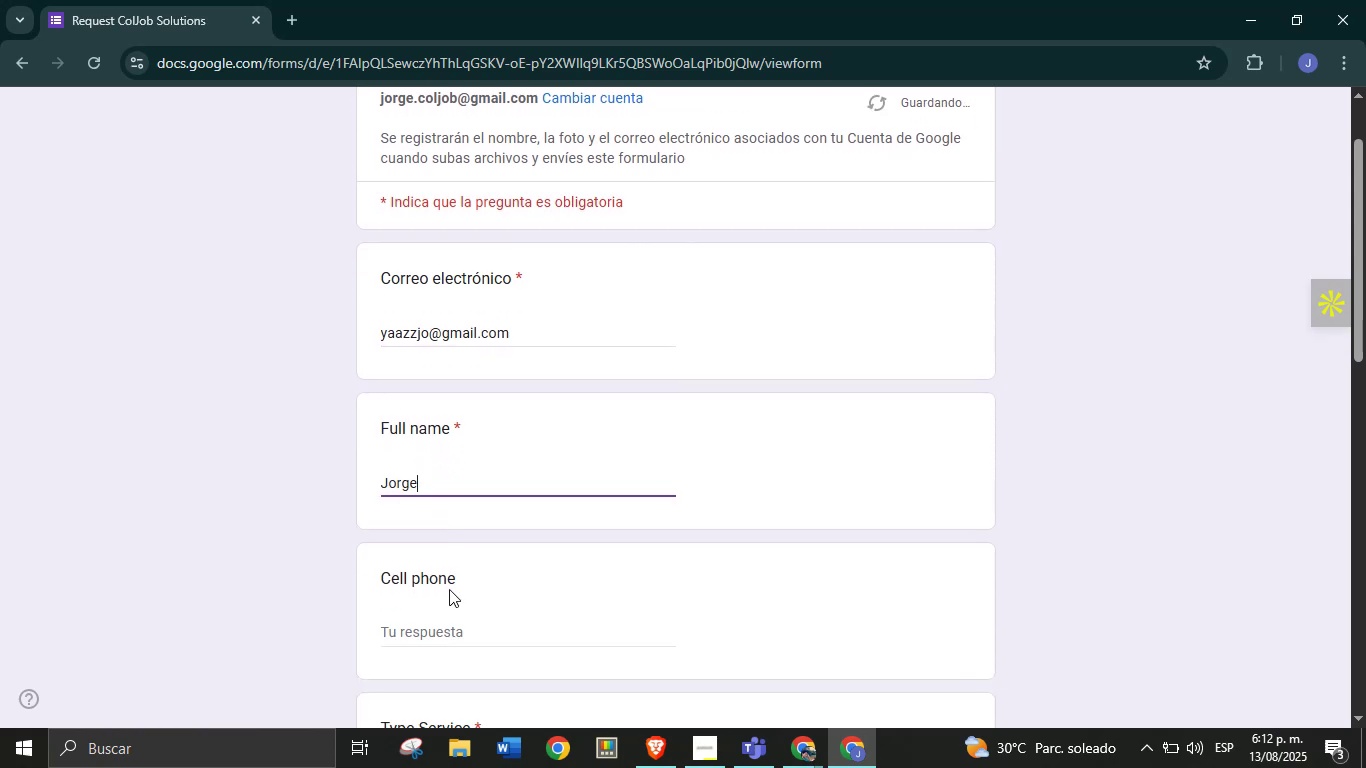 
left_click([442, 625])
 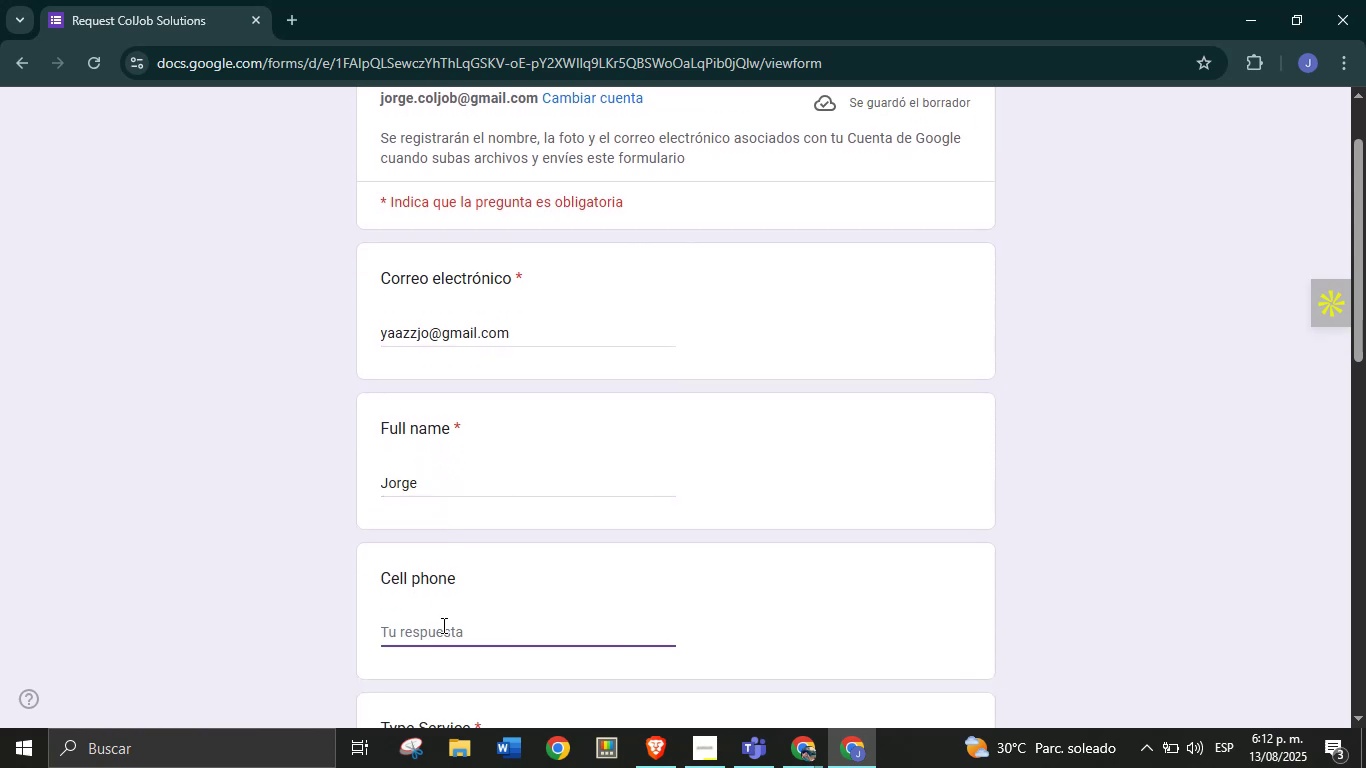 
type(1234567890)
 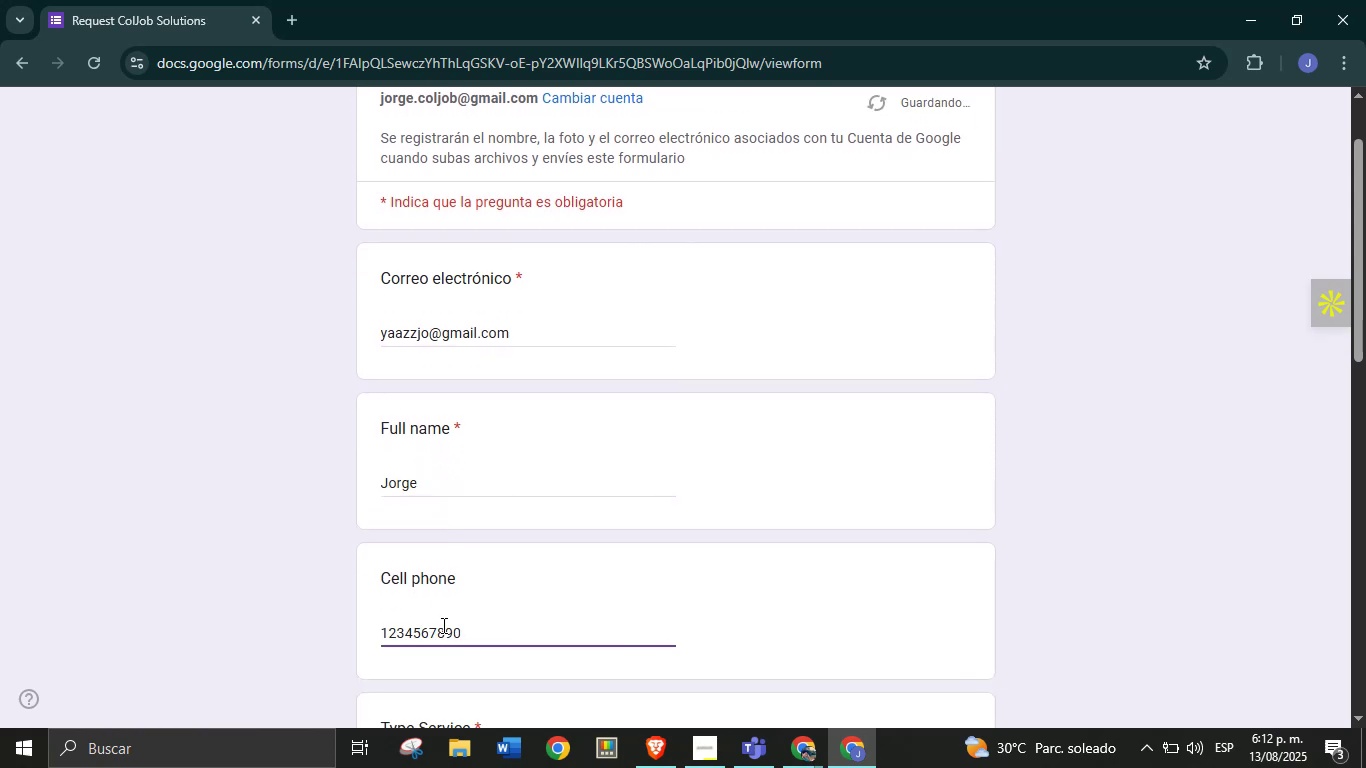 
scroll: coordinate [487, 554], scroll_direction: down, amount: 2.0
 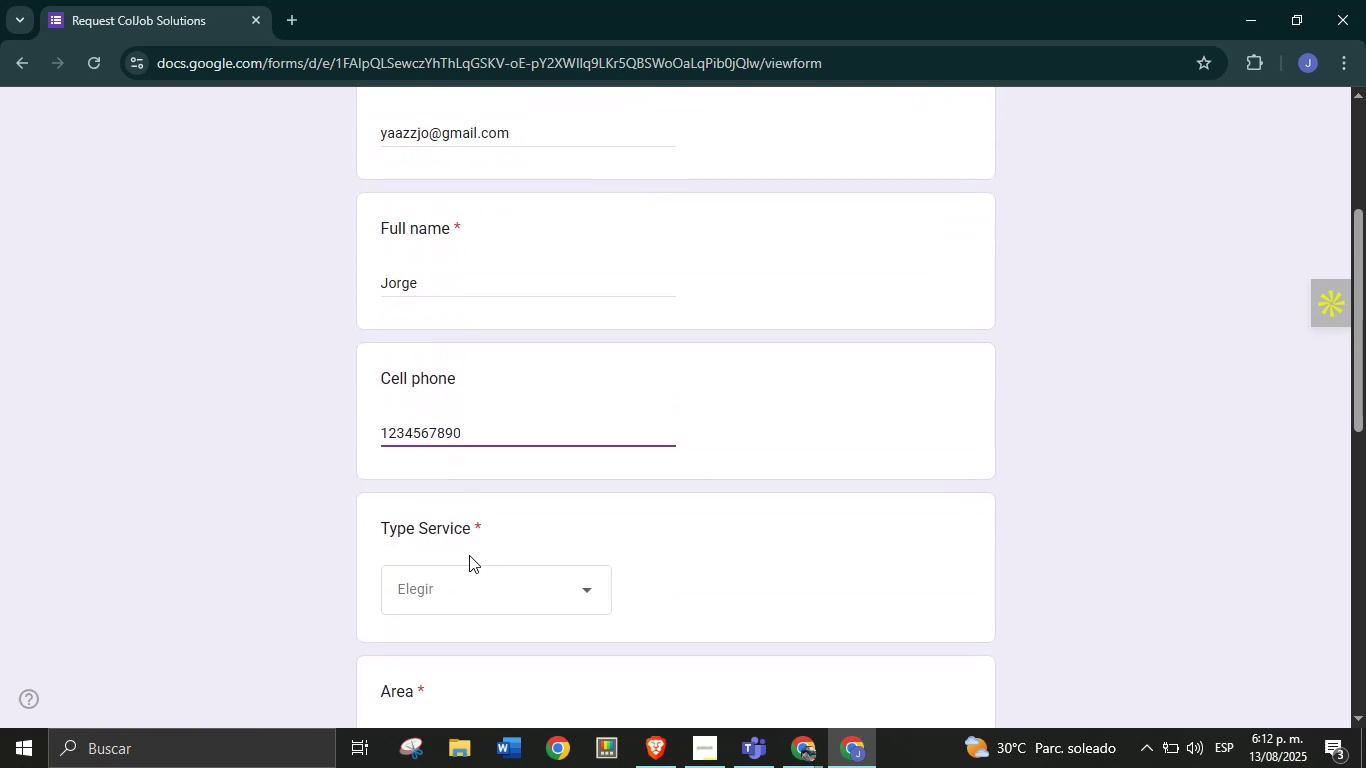 
left_click([454, 590])
 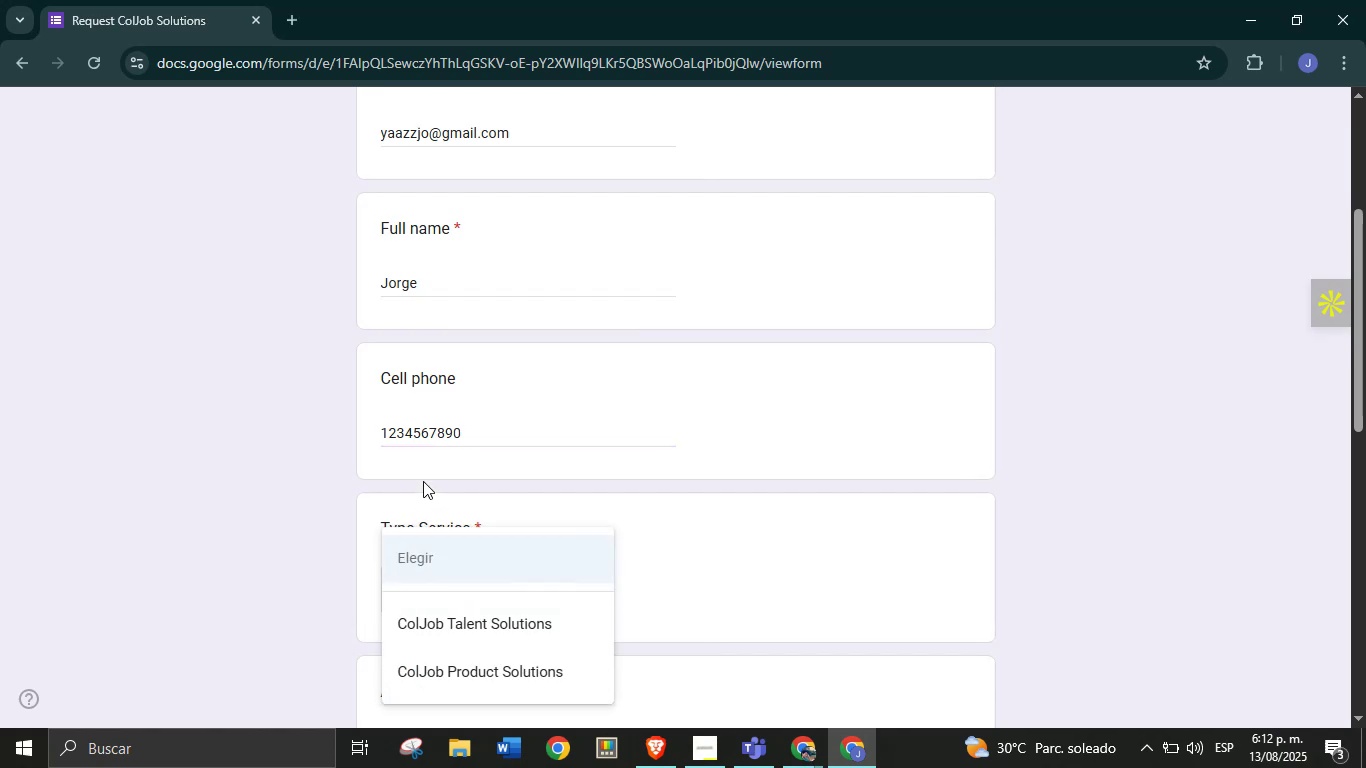 
scroll: coordinate [557, 337], scroll_direction: down, amount: 1.0
 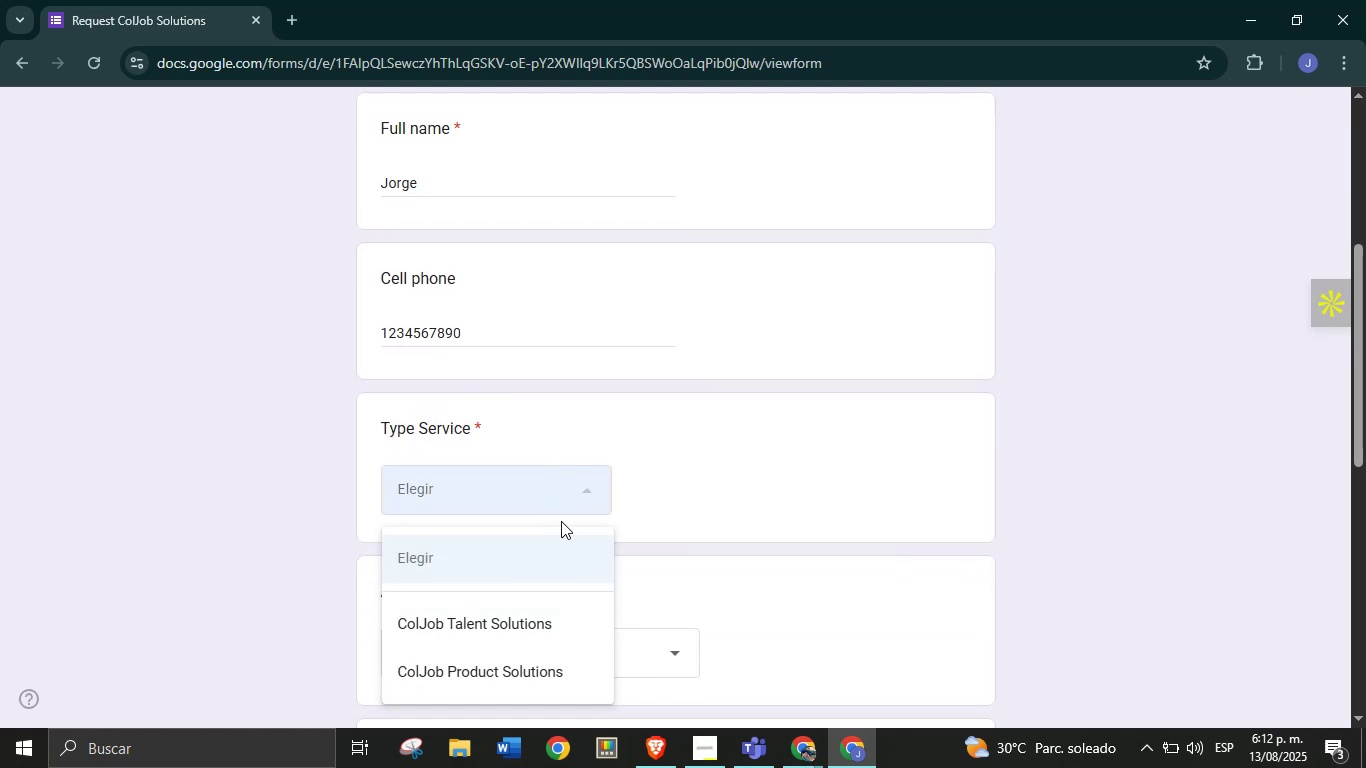 
wait(8.14)
 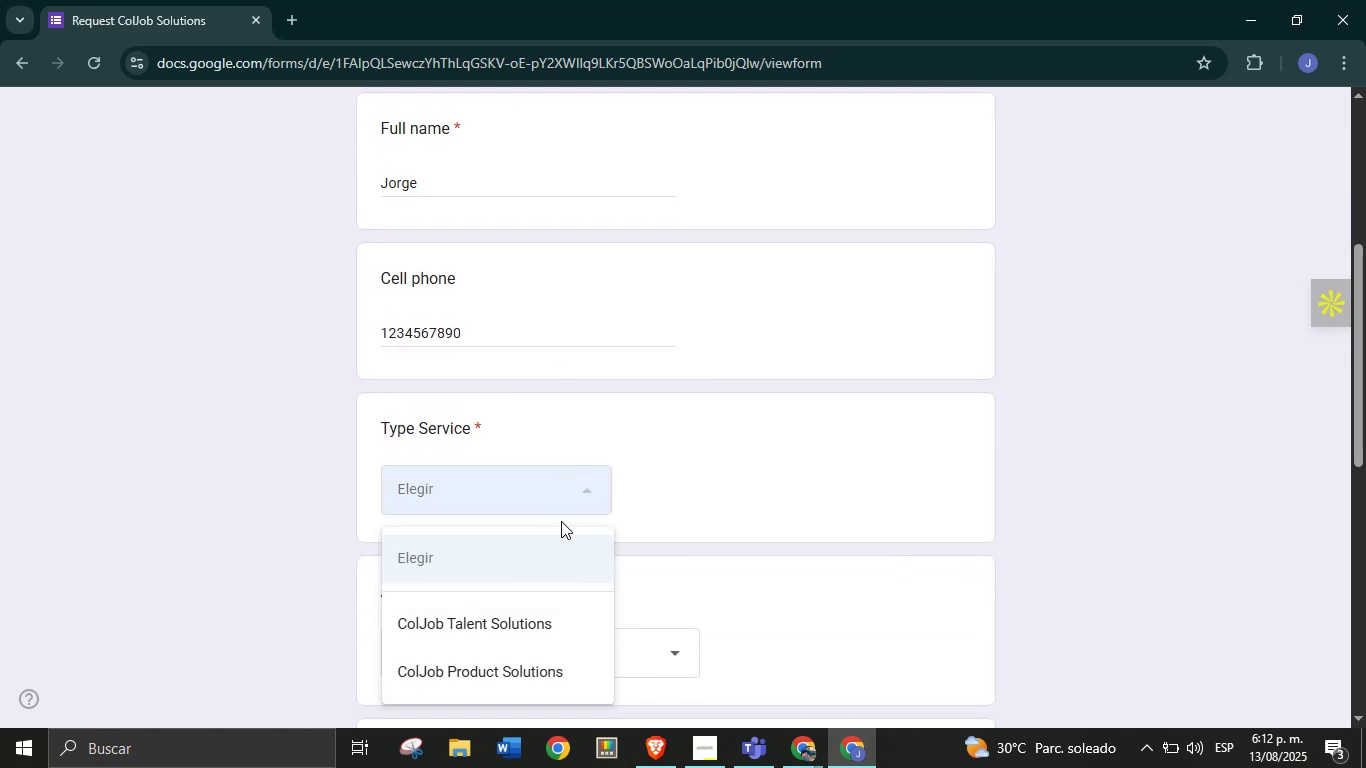 
left_click([531, 622])
 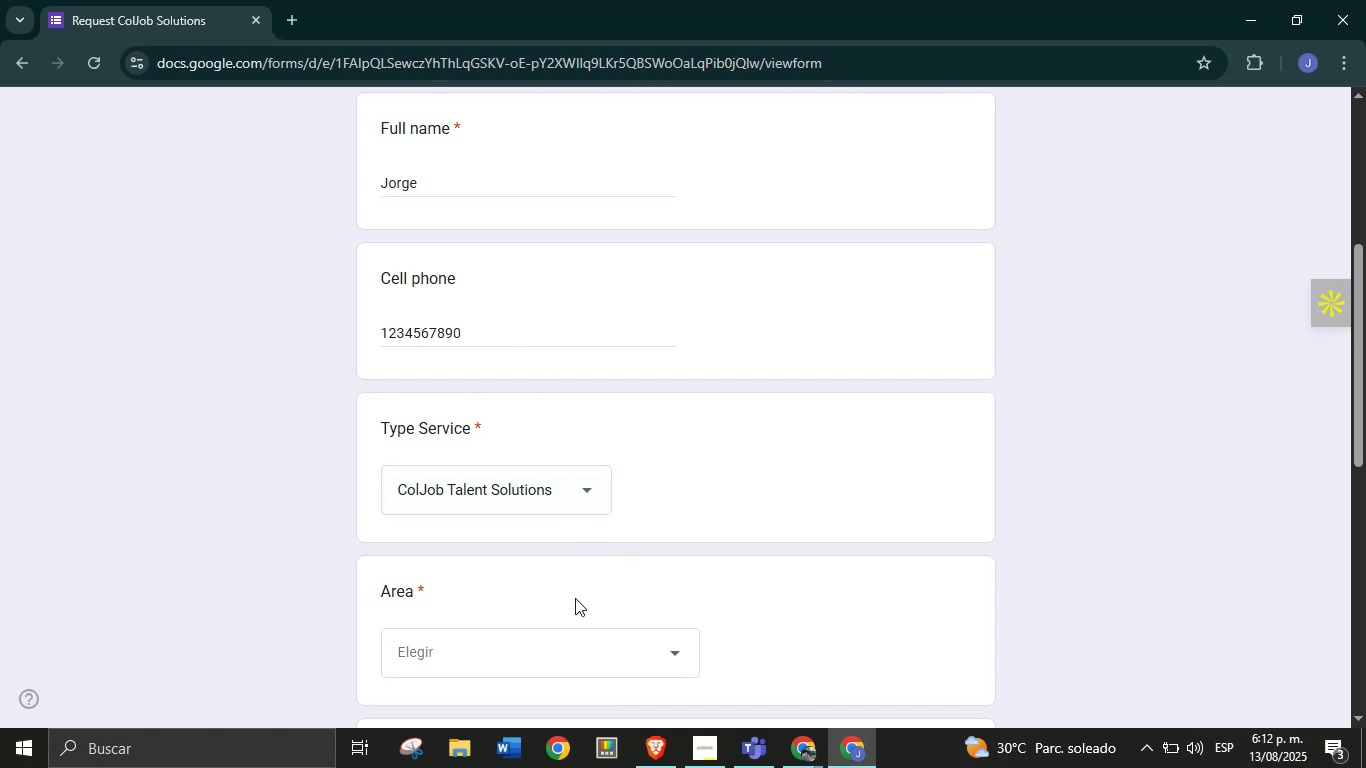 
left_click([537, 647])
 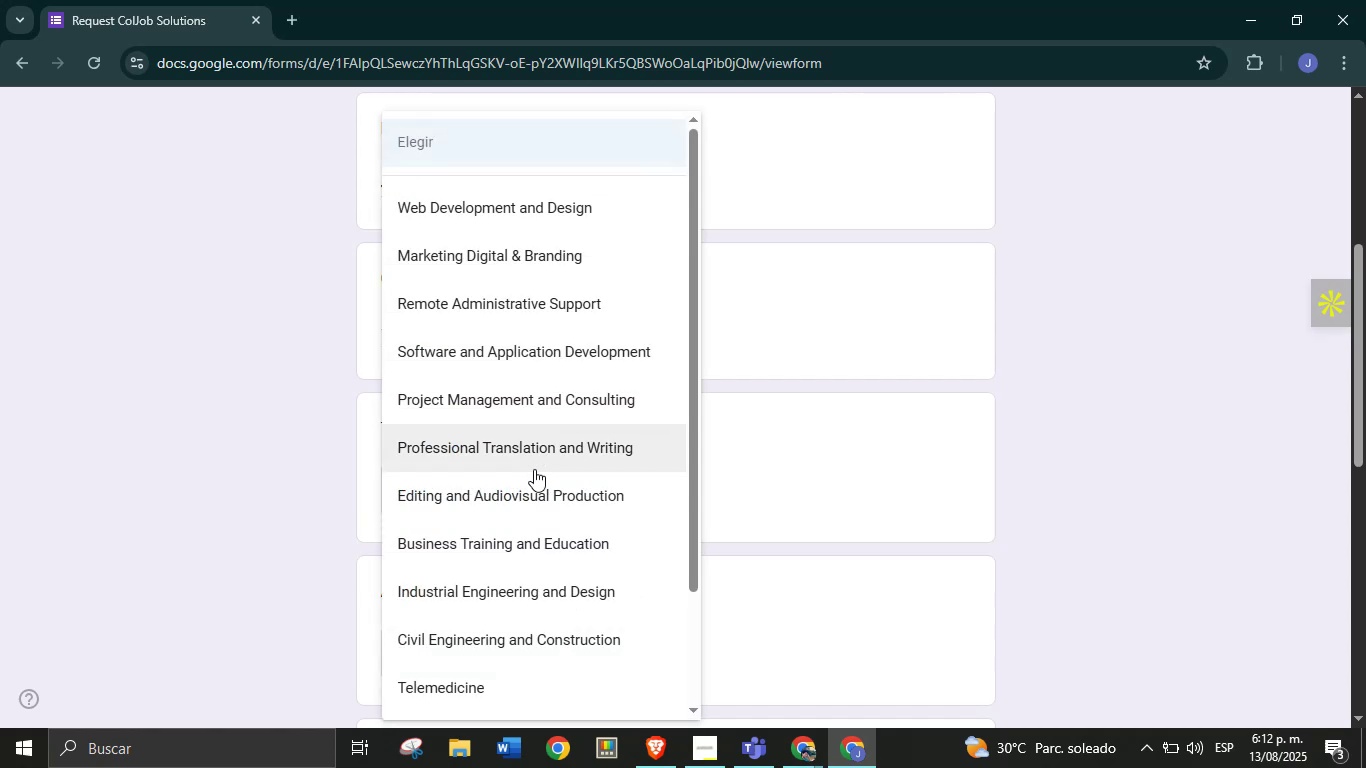 
left_click([524, 550])
 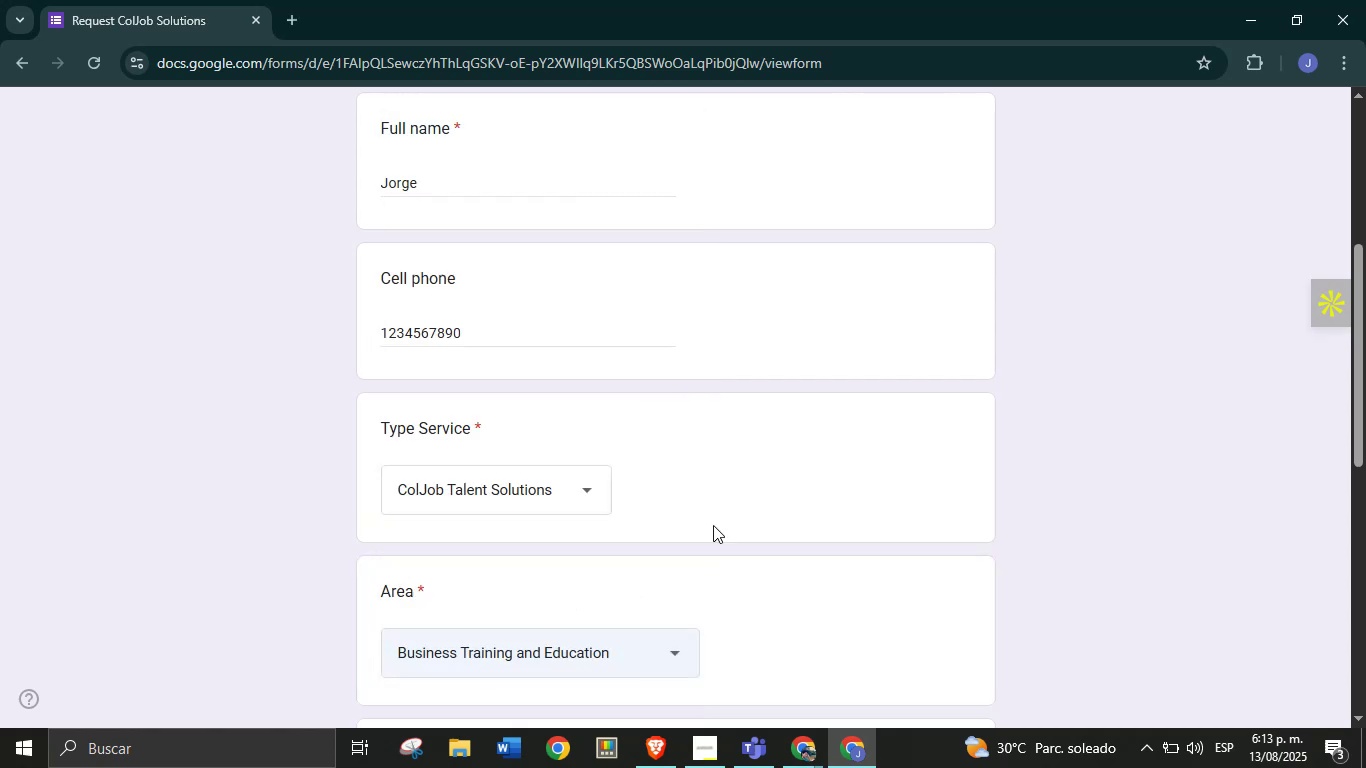 
left_click([733, 511])
 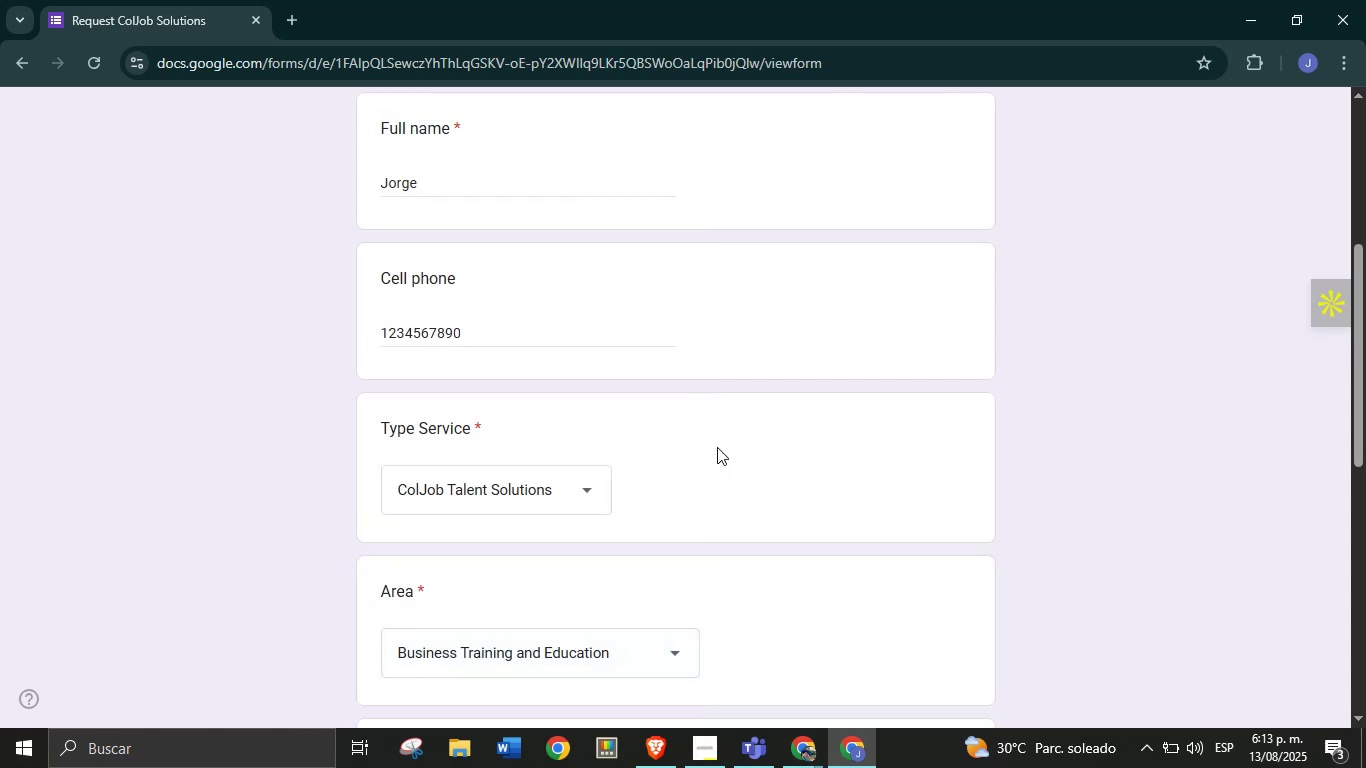 
scroll: coordinate [713, 424], scroll_direction: down, amount: 4.0
 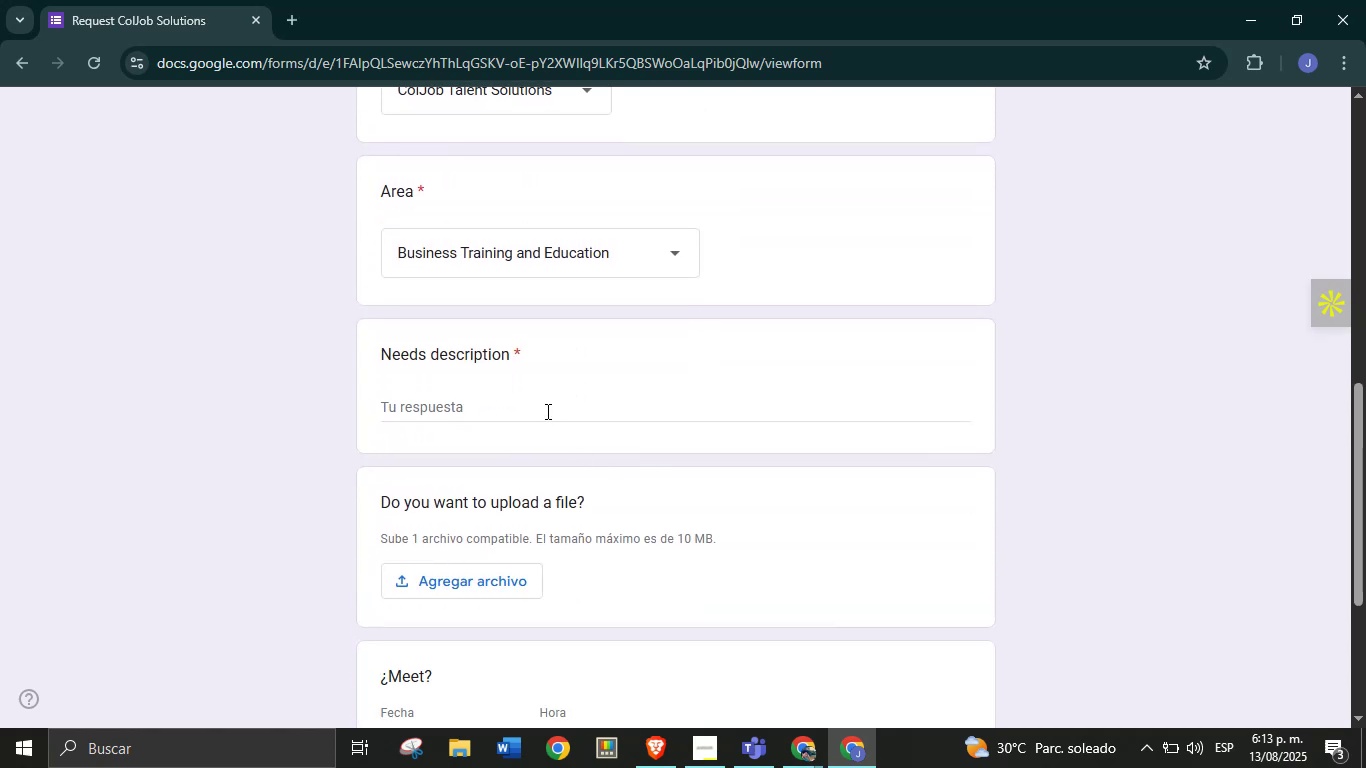 
left_click([539, 407])
 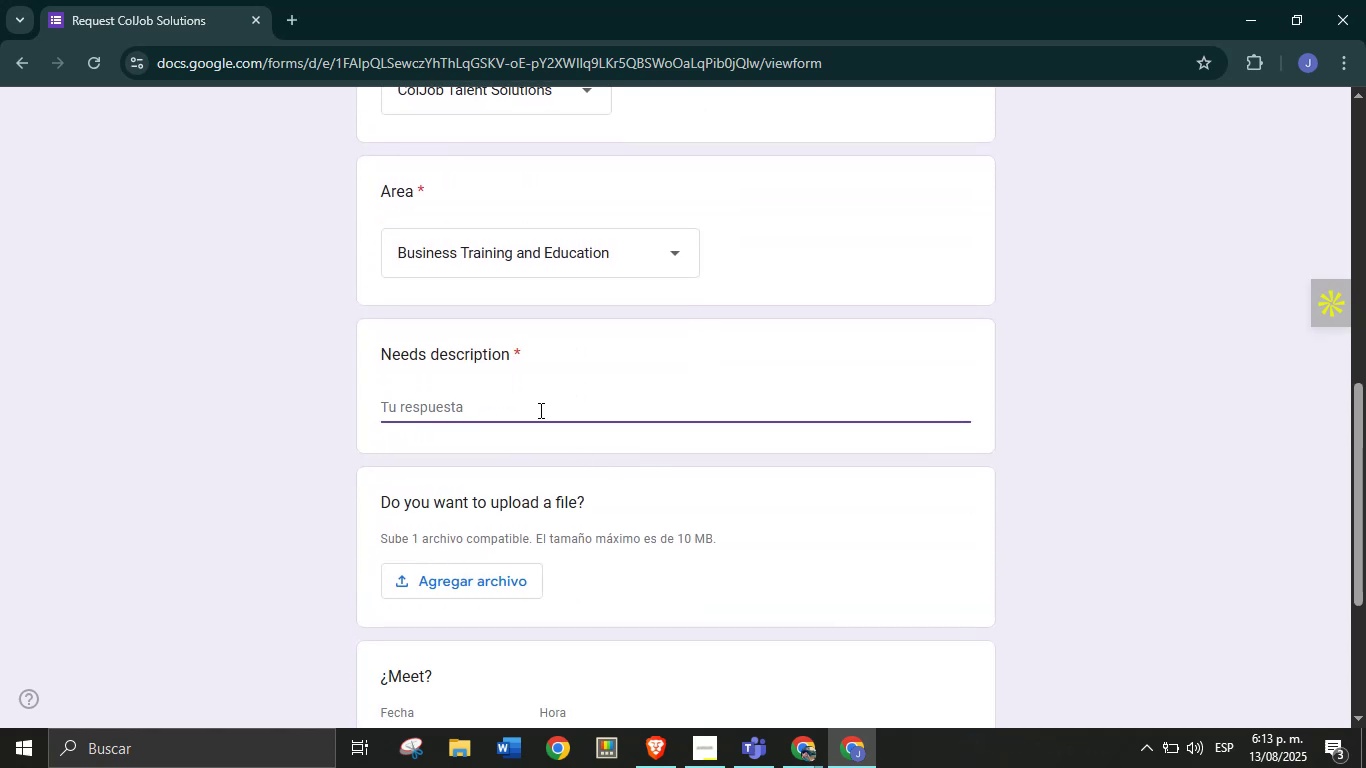 
type(I need)
 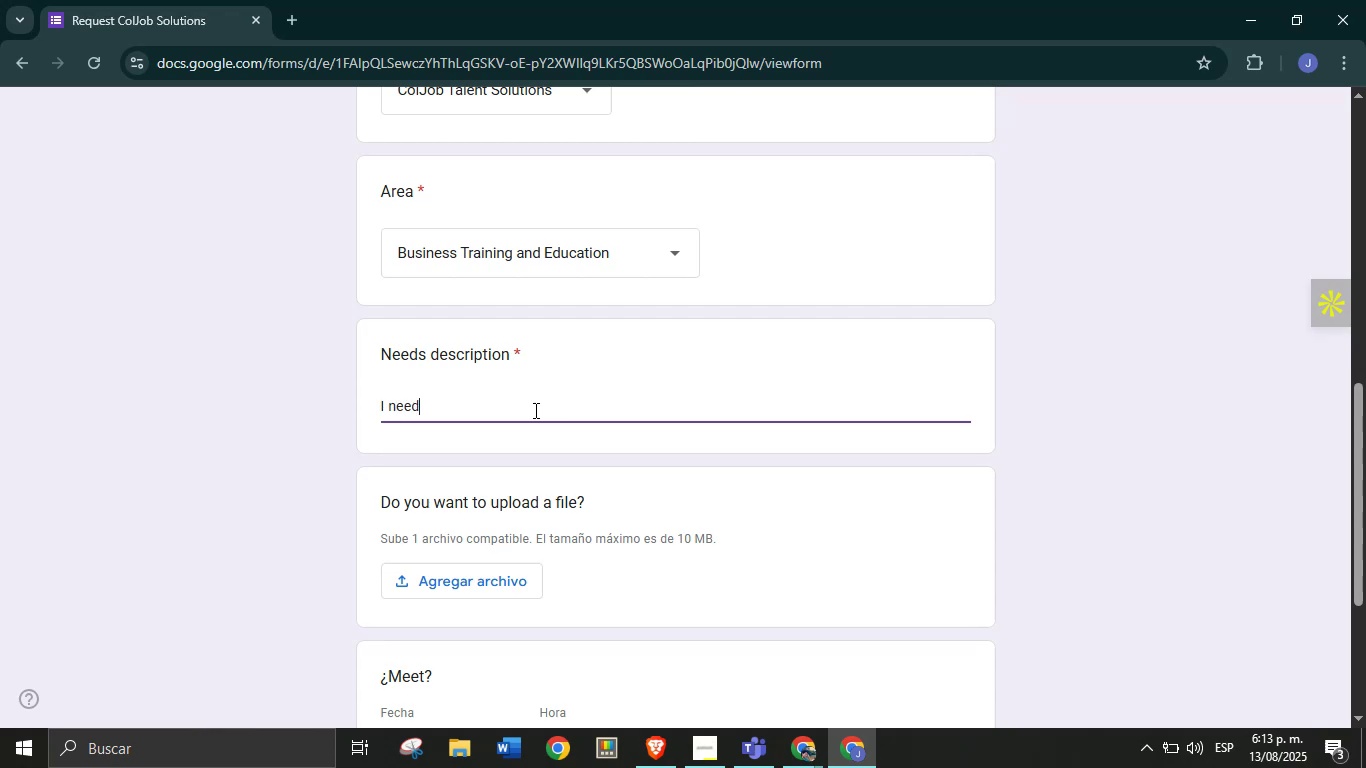 
scroll: coordinate [528, 408], scroll_direction: up, amount: 2.0
 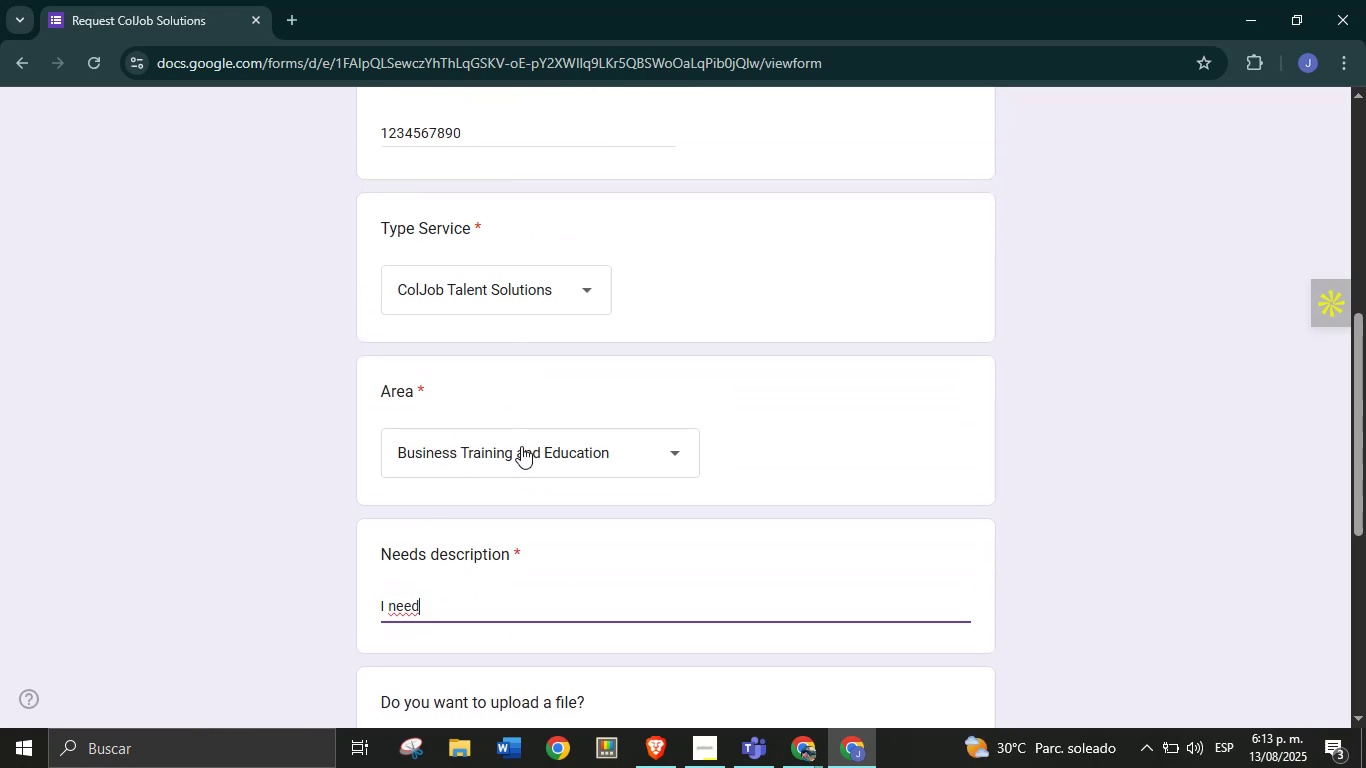 
type( a talent full time for may company )
 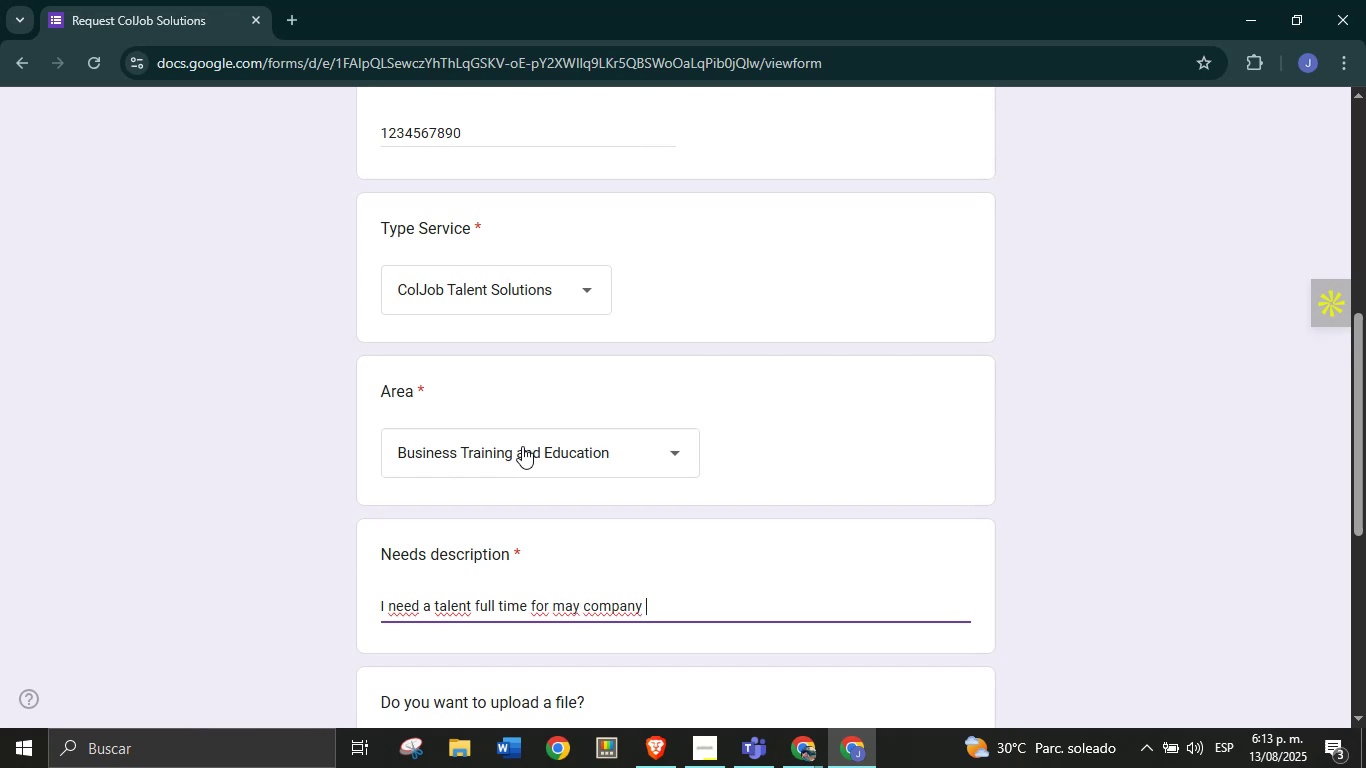 
wait(8.46)
 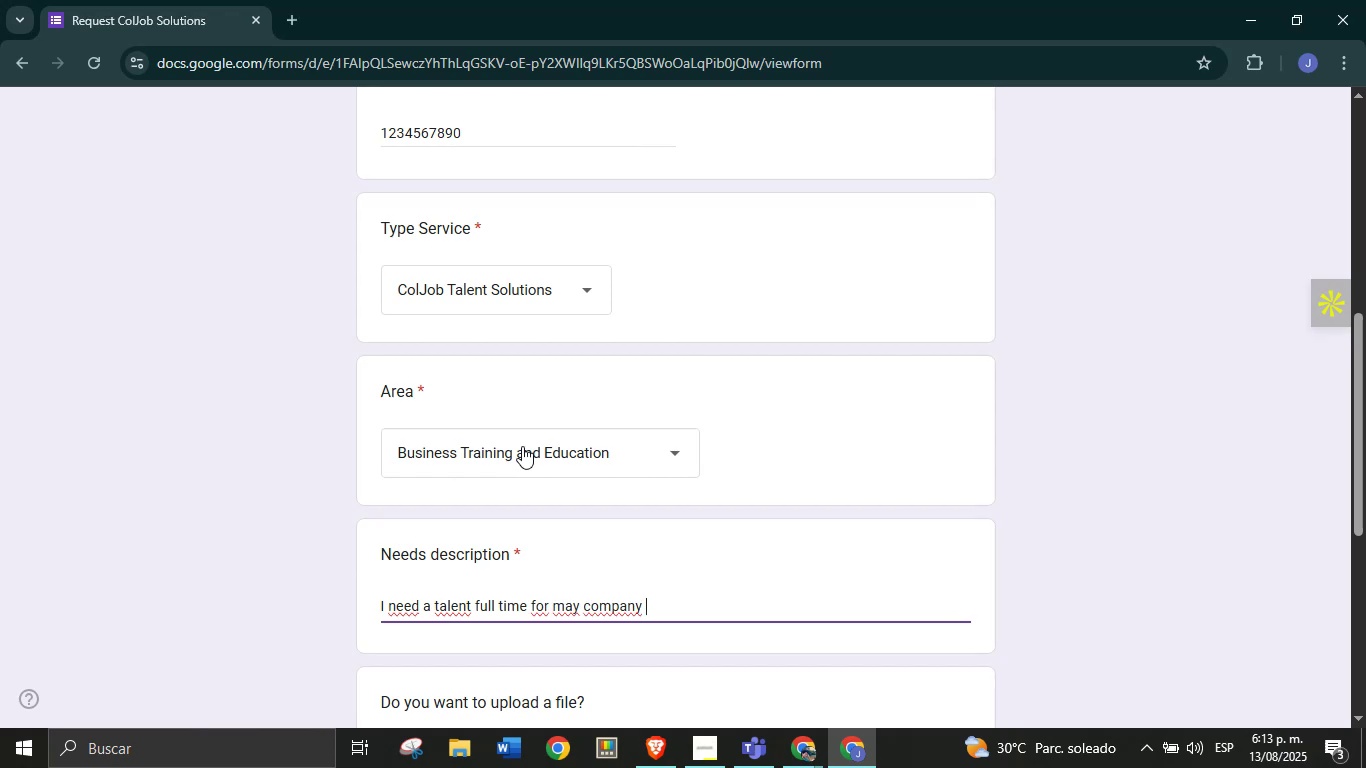 
key(Backspace)
 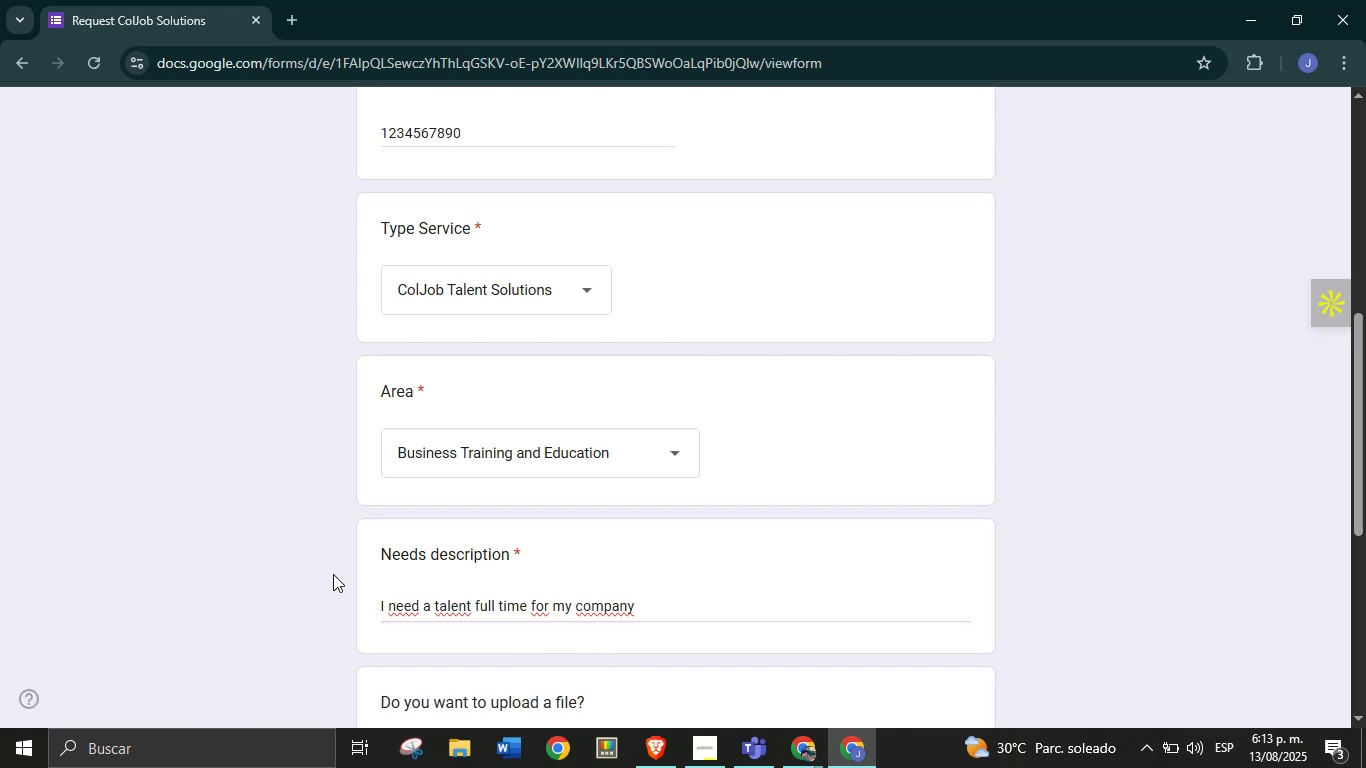 
scroll: coordinate [423, 416], scroll_direction: down, amount: 3.0
 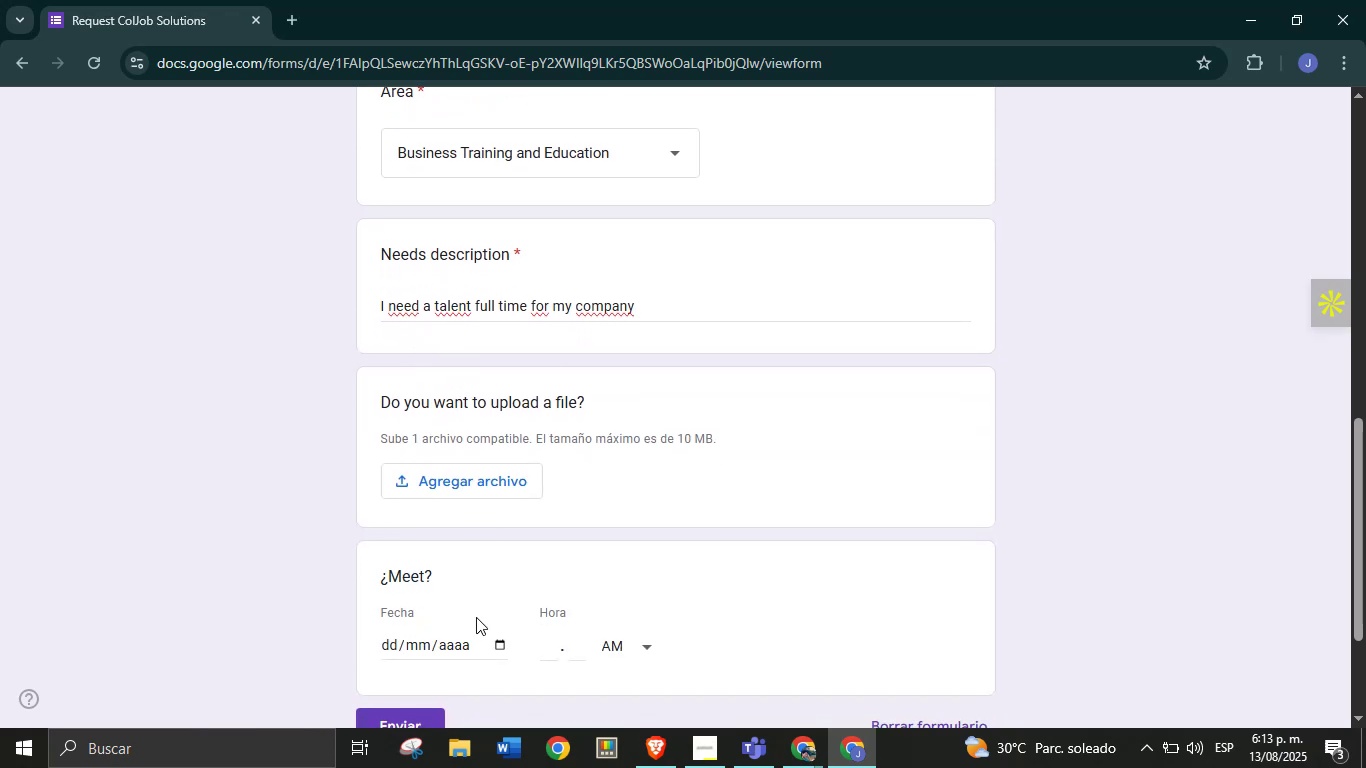 
left_click([500, 644])
 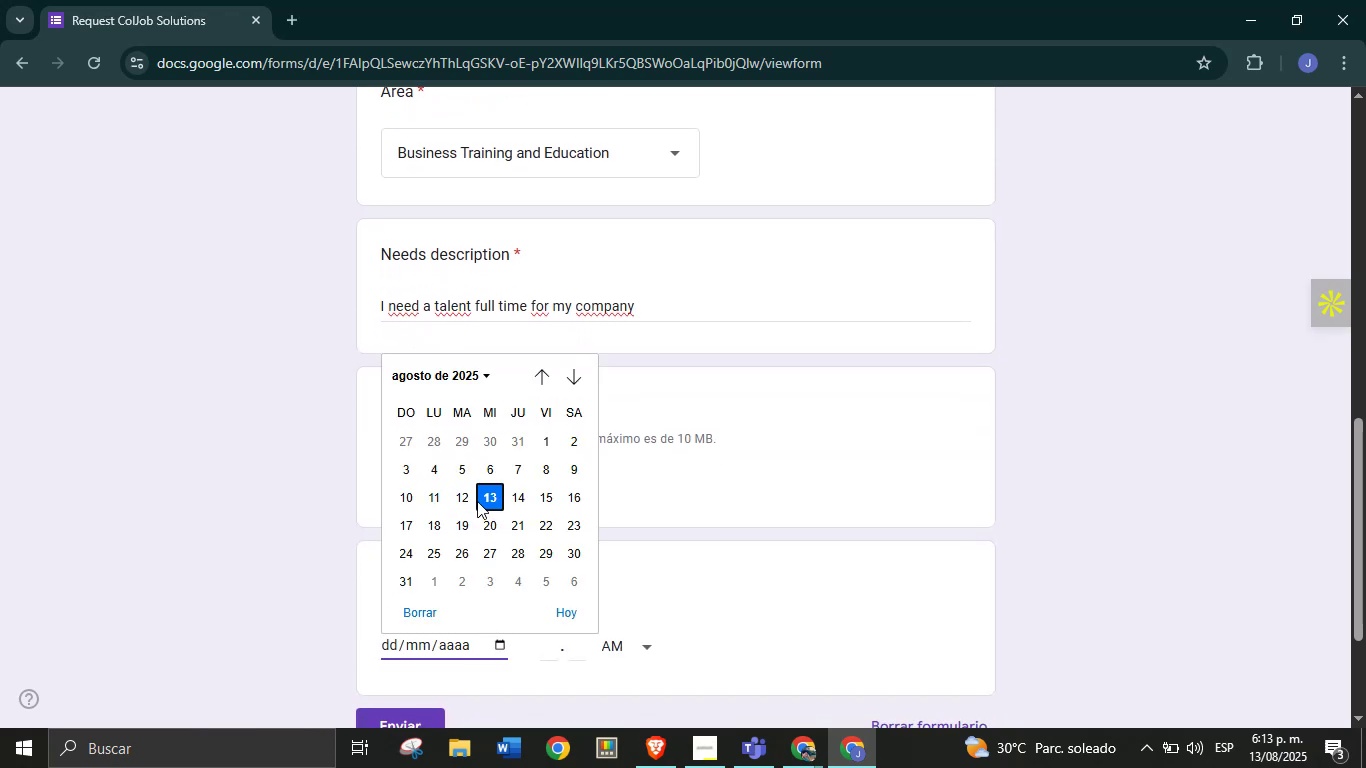 
left_click([472, 501])
 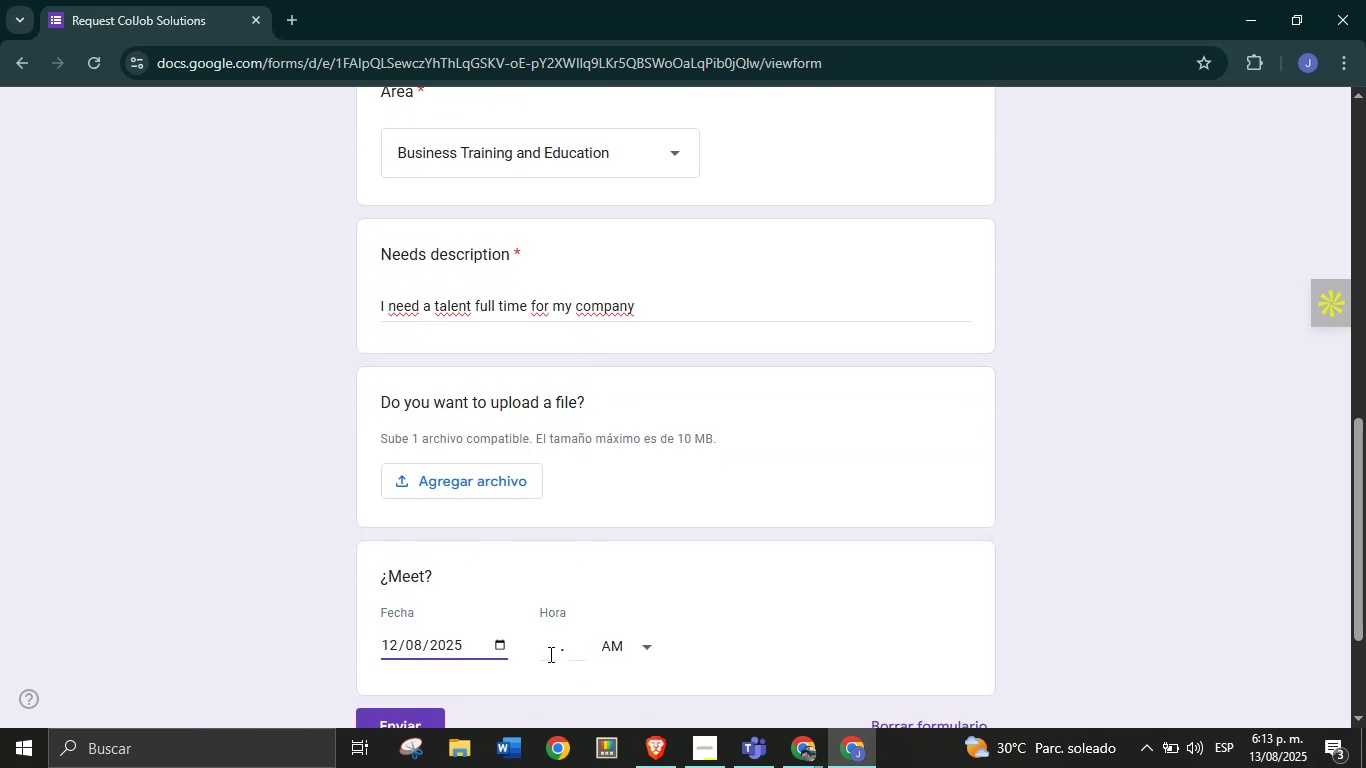 
left_click([553, 641])
 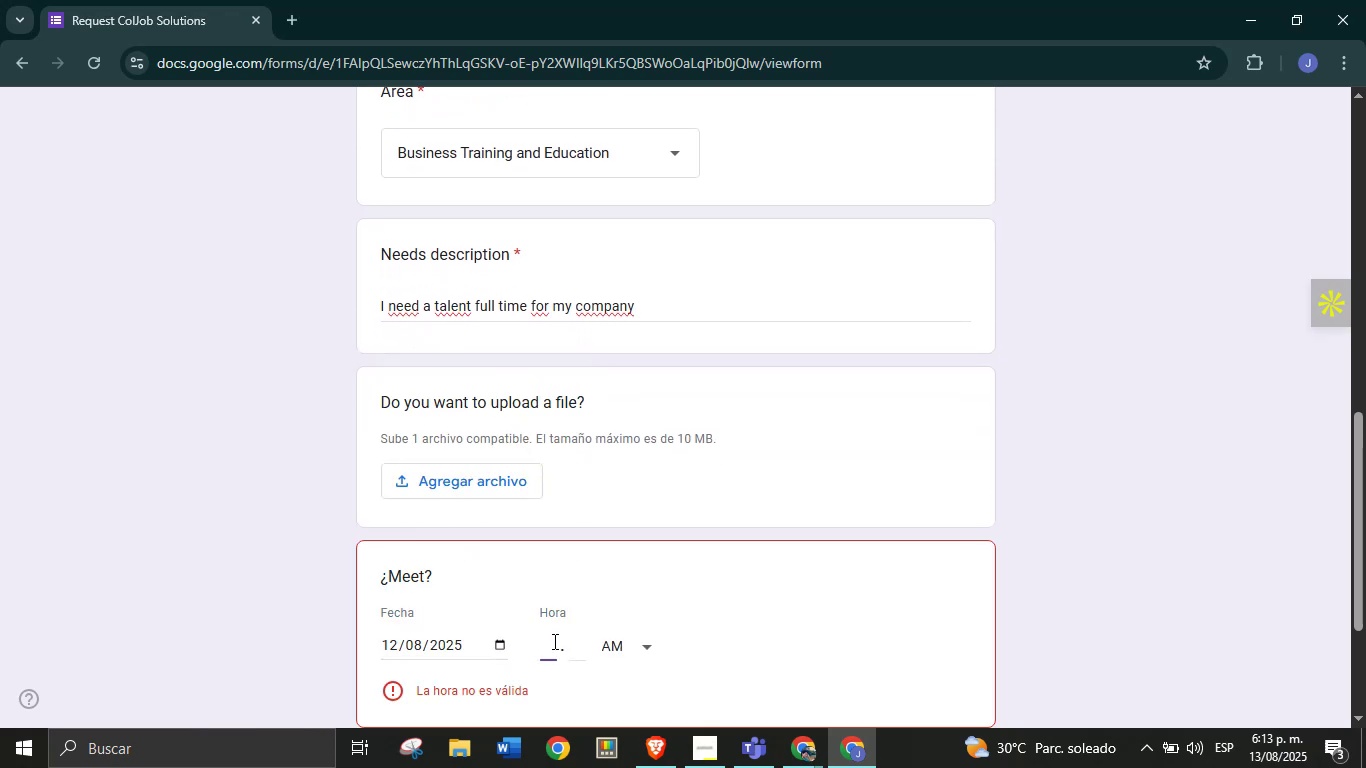 
type(12)
 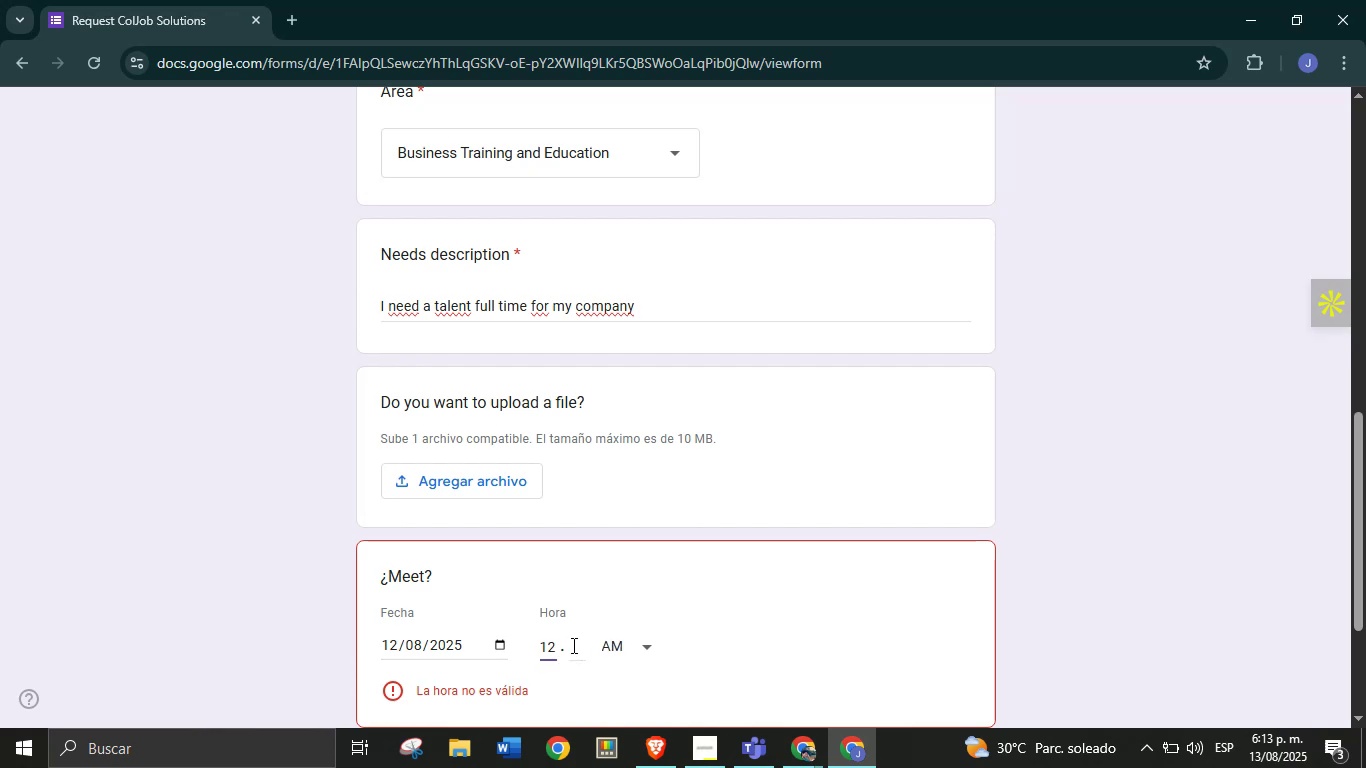 
double_click([575, 645])
 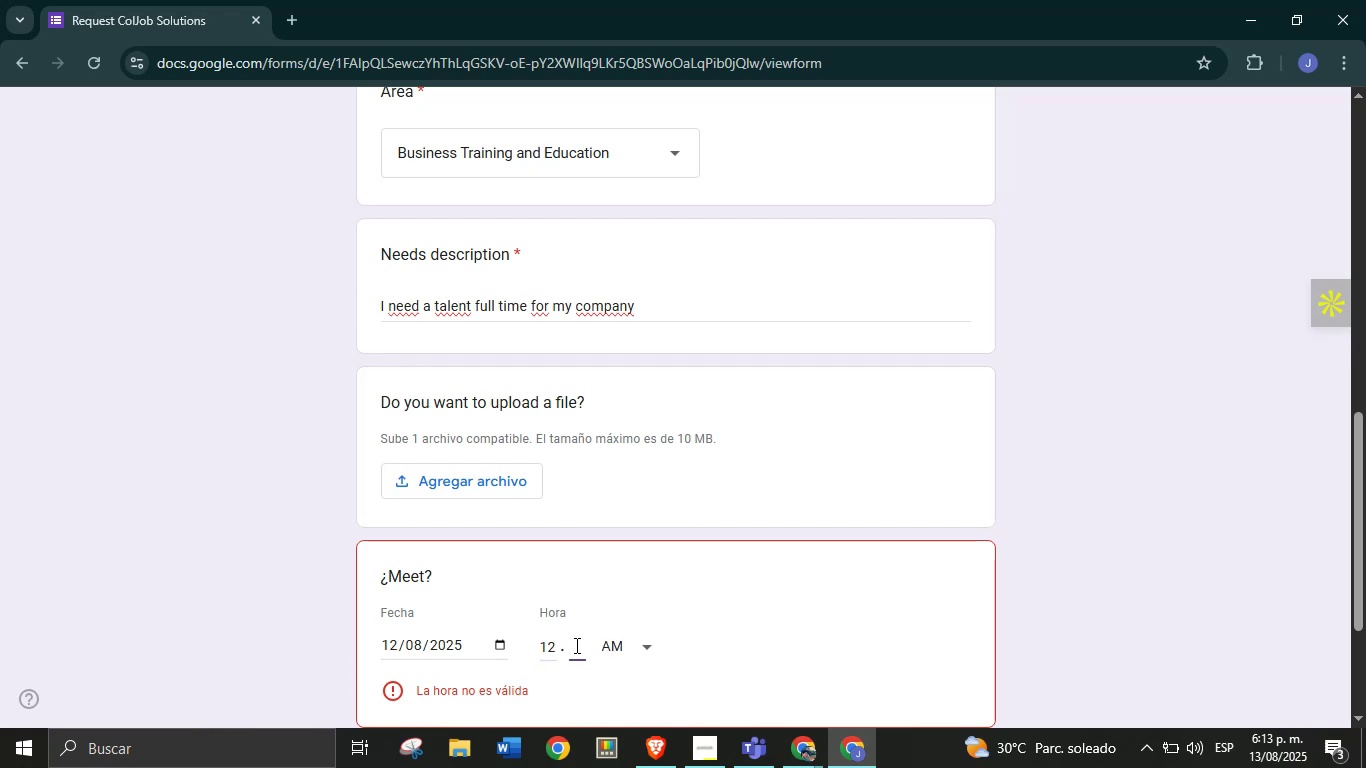 
type(00)
 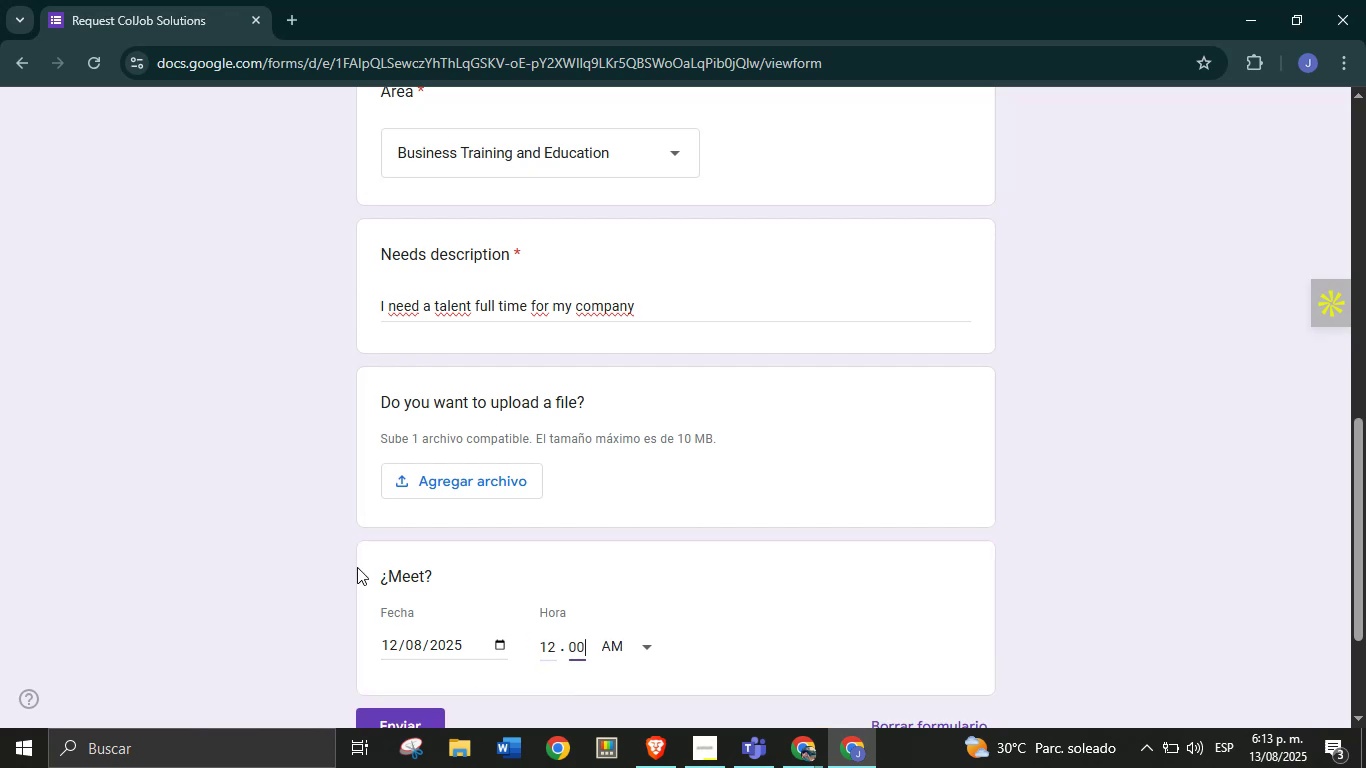 
left_click([317, 572])
 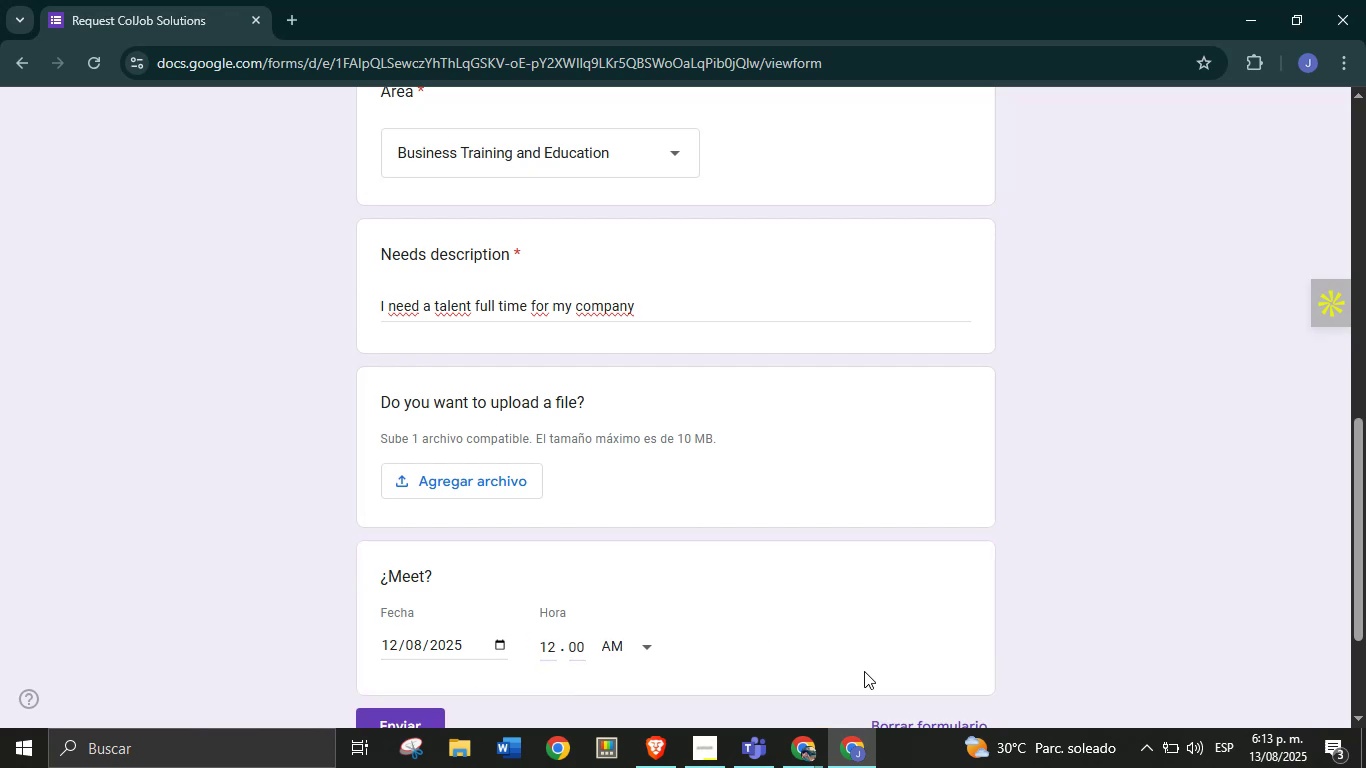 
left_click([934, 637])
 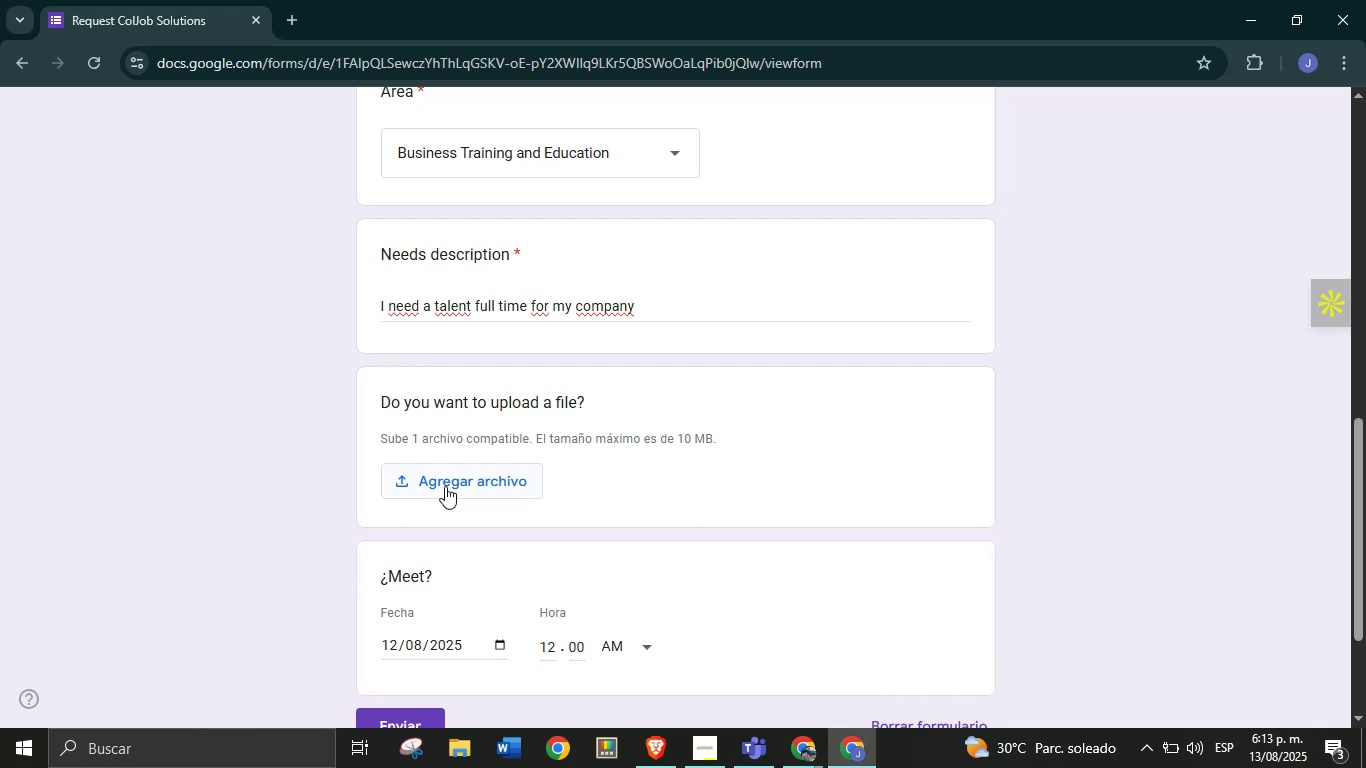 
left_click([432, 491])
 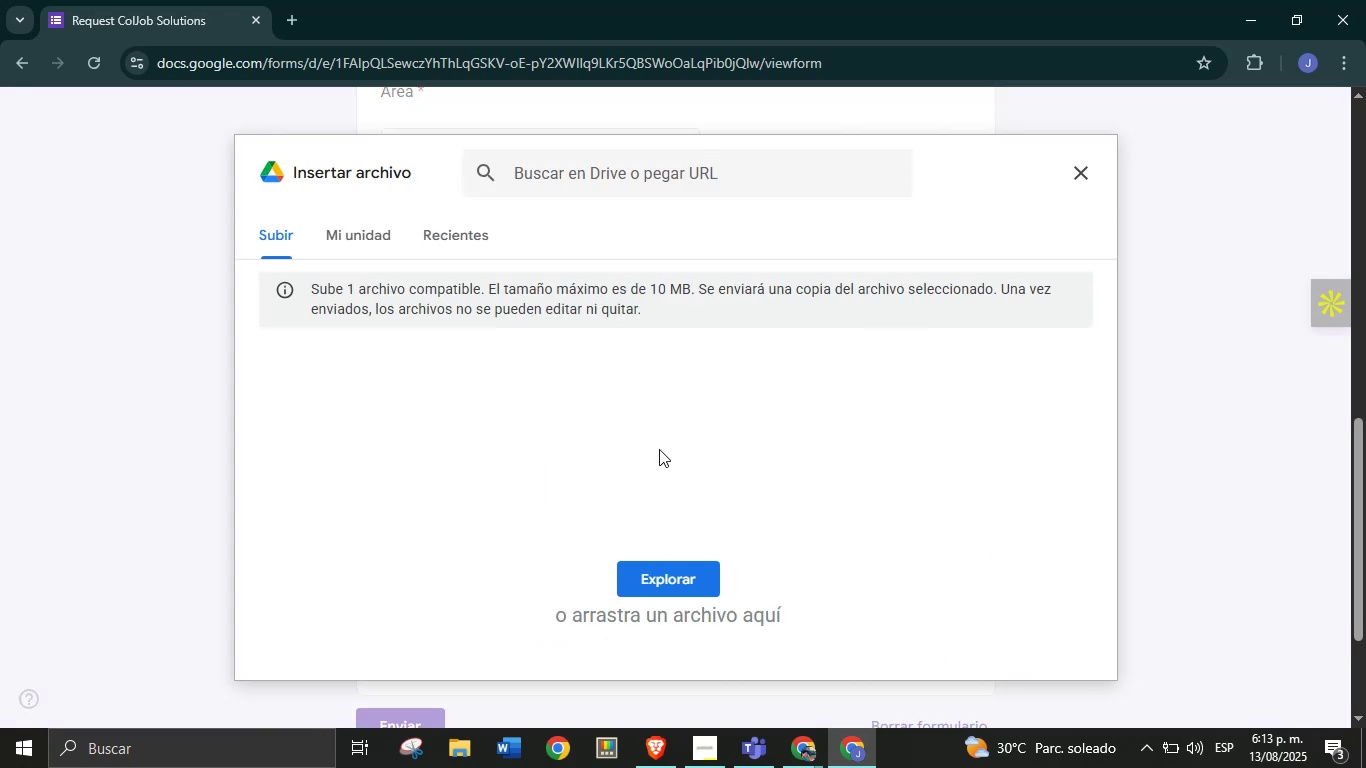 
left_click([648, 594])
 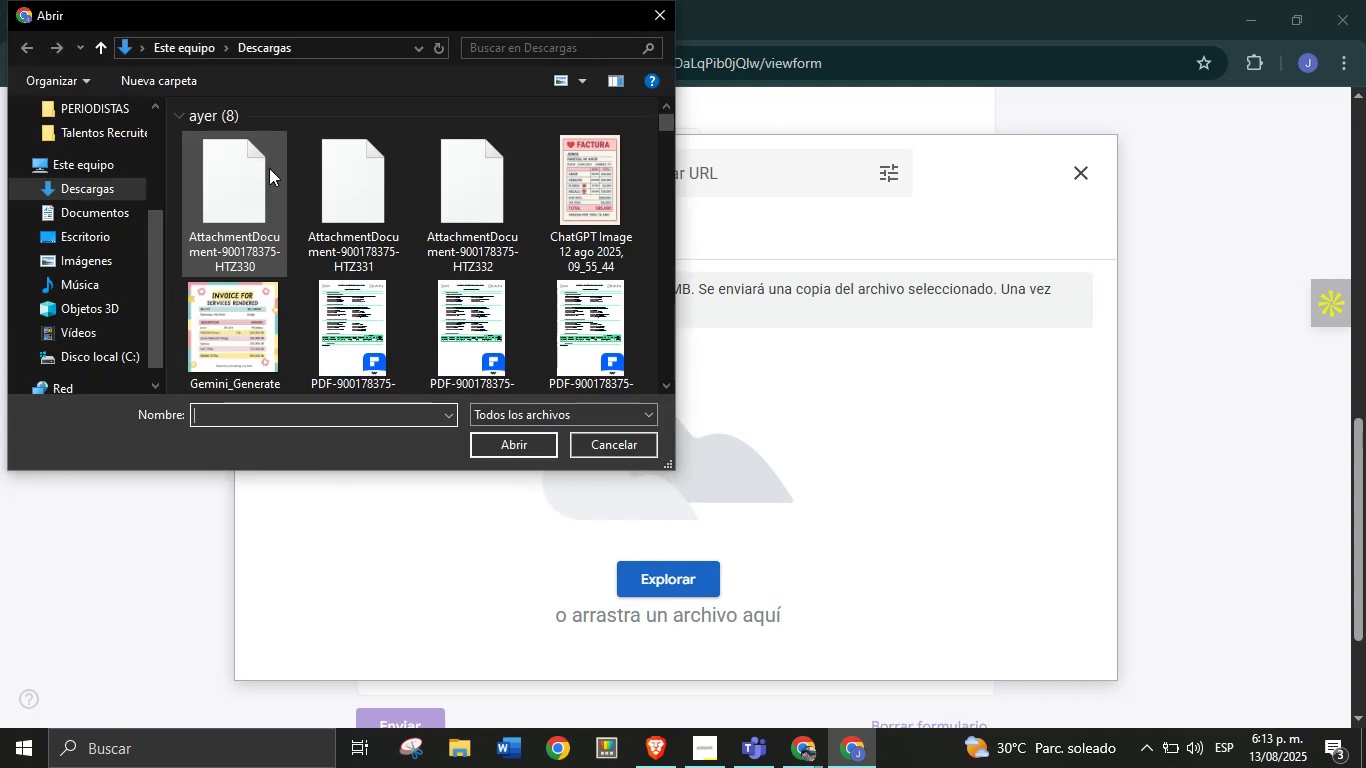 
left_click([484, 231])
 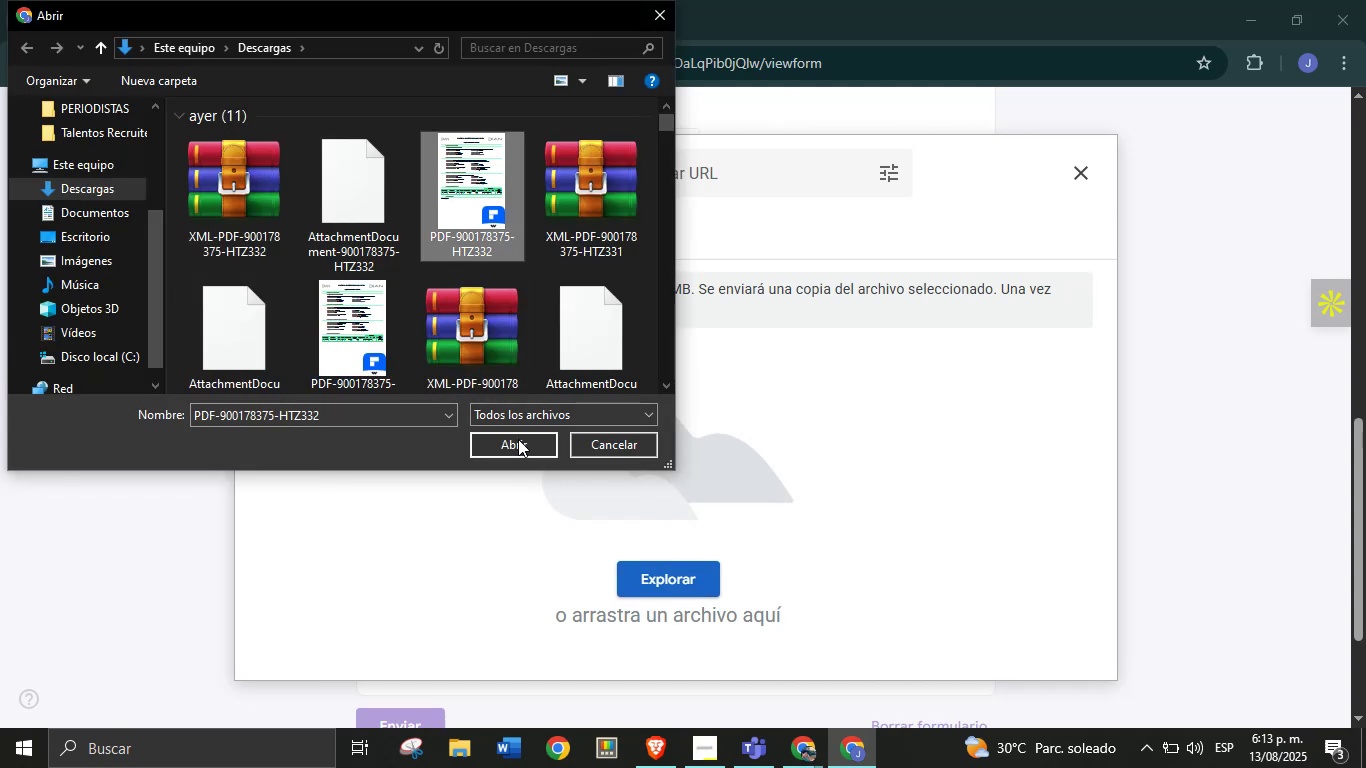 
left_click([518, 439])
 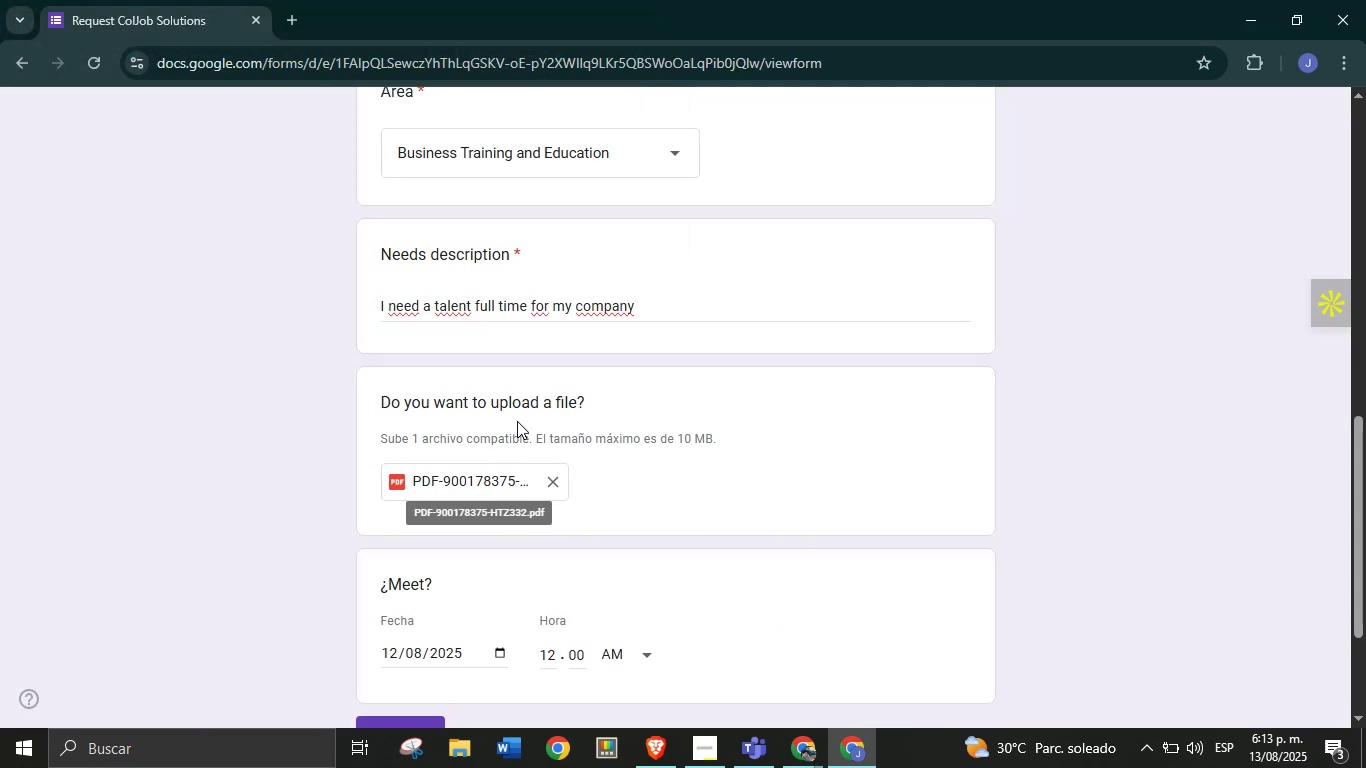 
scroll: coordinate [692, 542], scroll_direction: up, amount: 11.0
 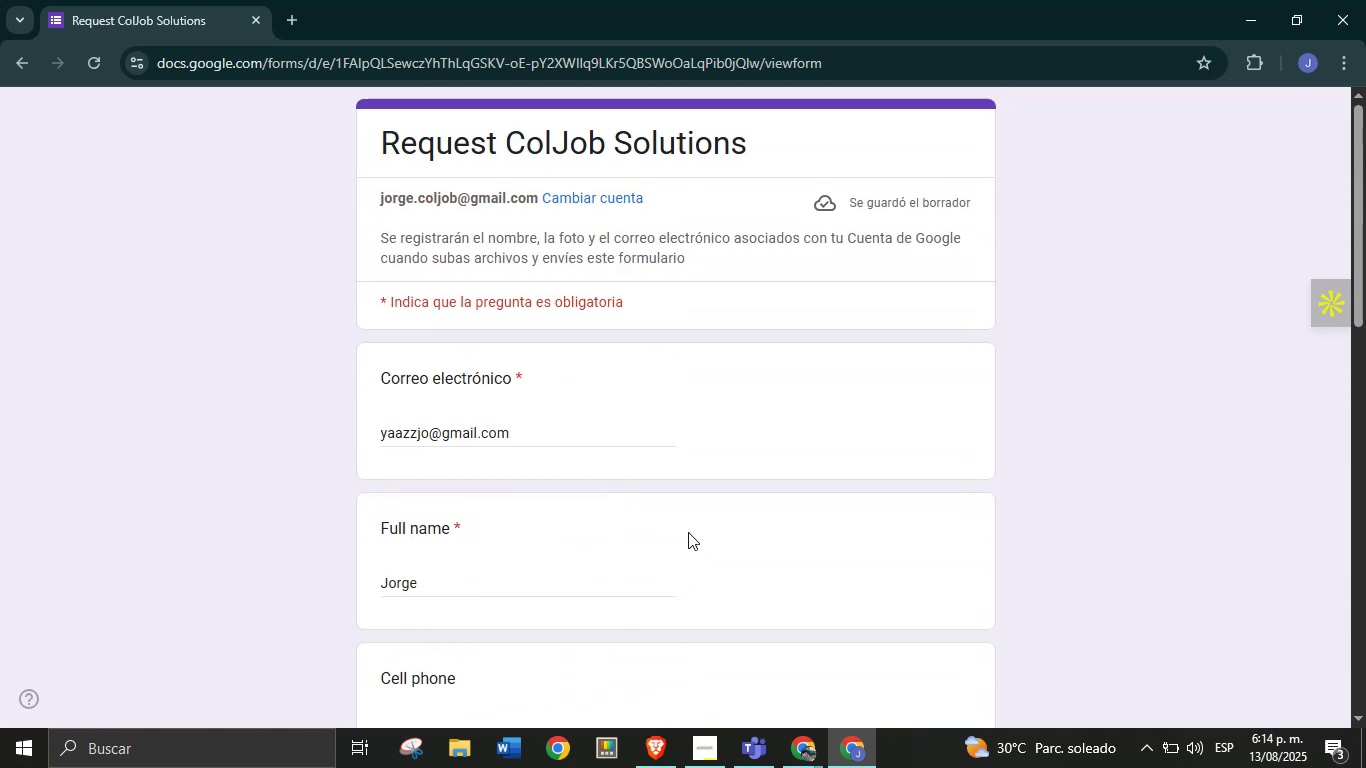 
scroll: coordinate [333, 407], scroll_direction: down, amount: 12.0
 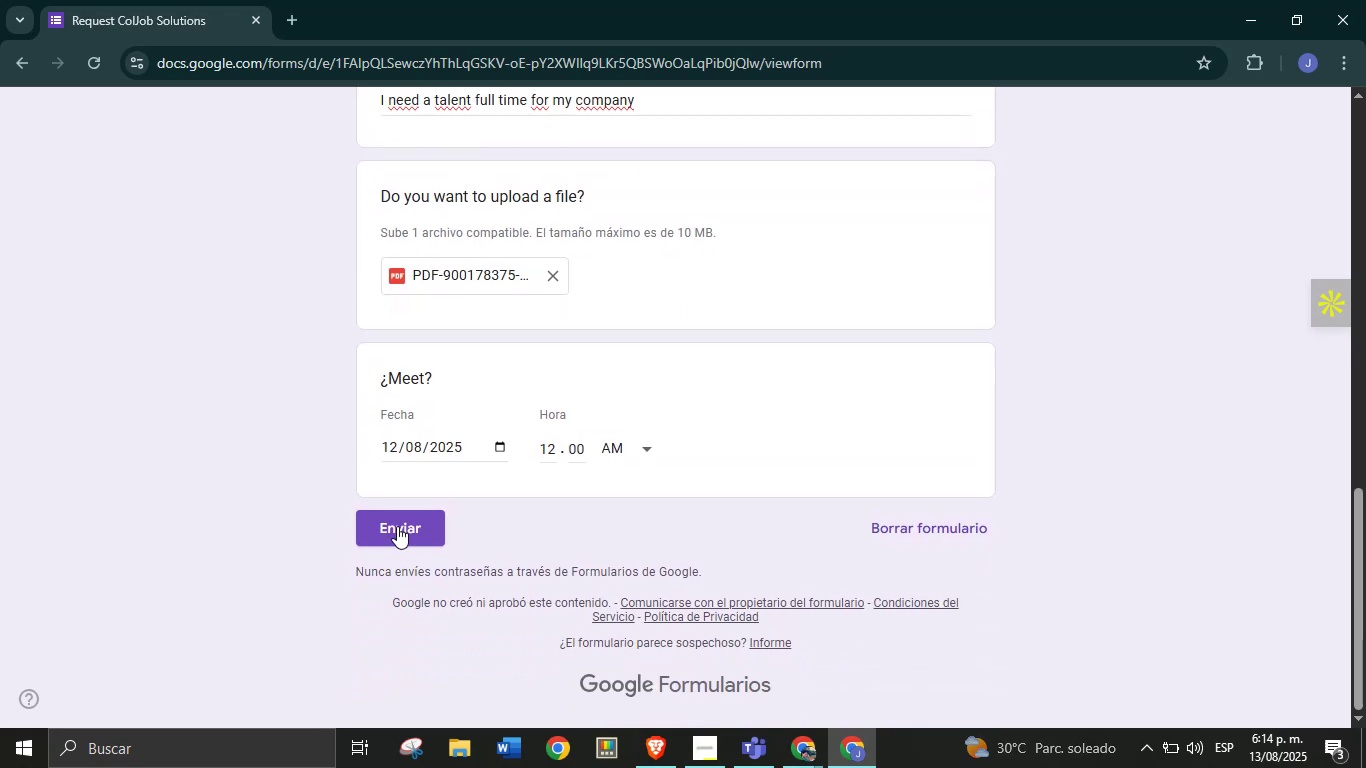 
left_click([396, 526])
 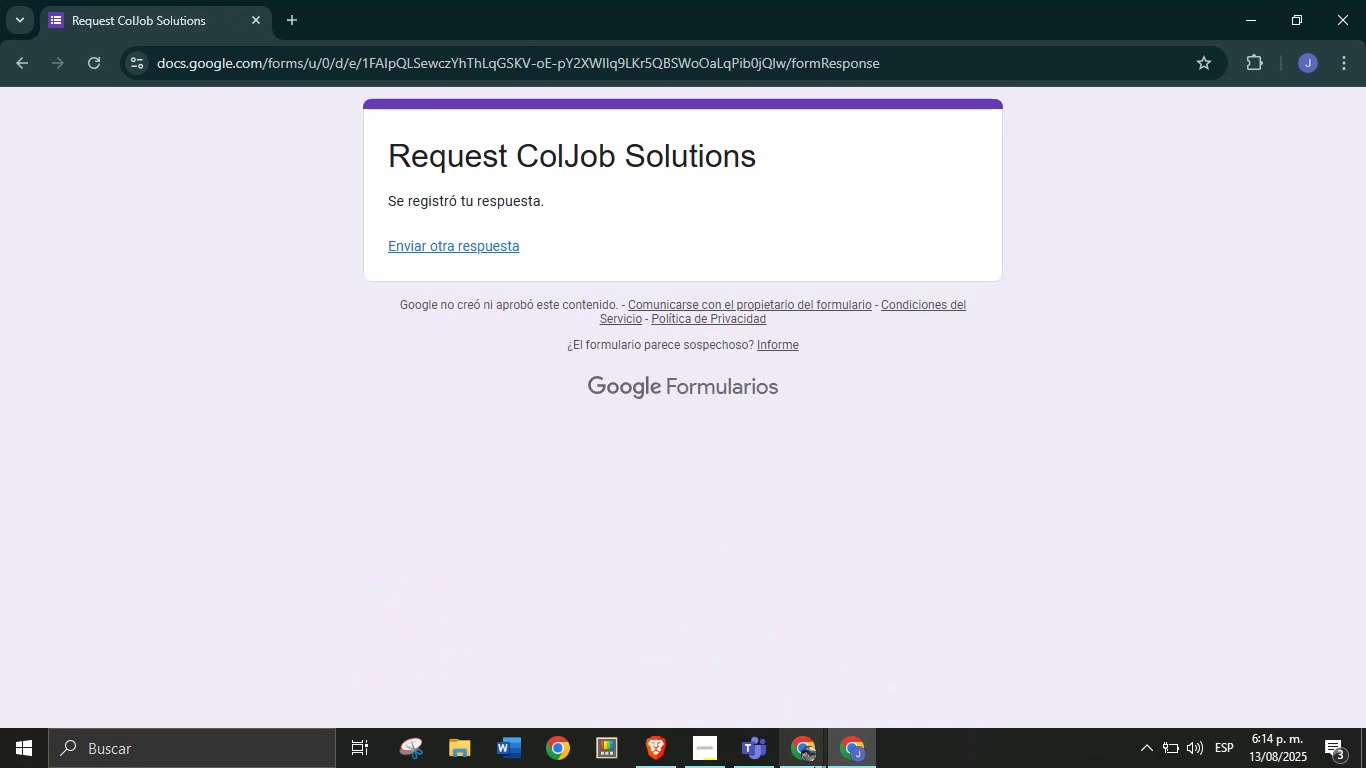 
left_click([662, 741])
 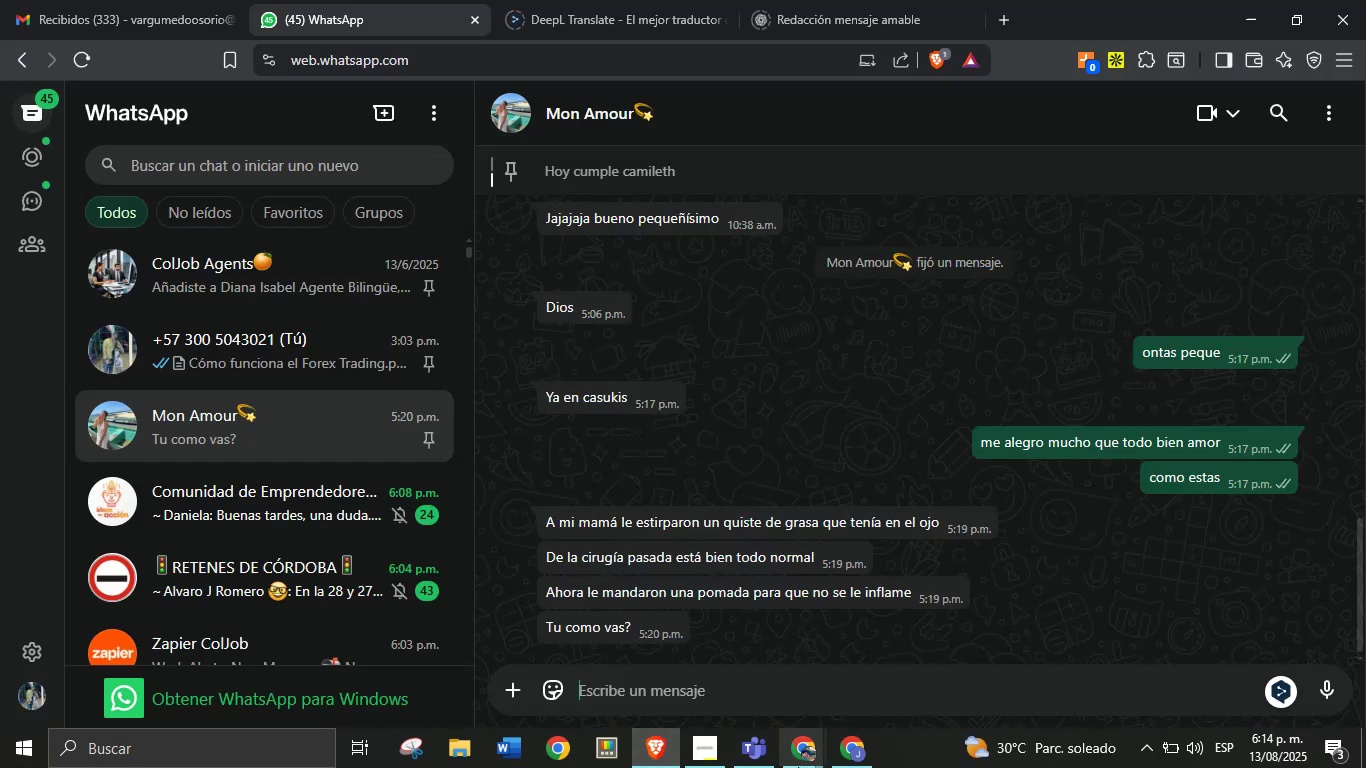 
left_click([811, 767])
 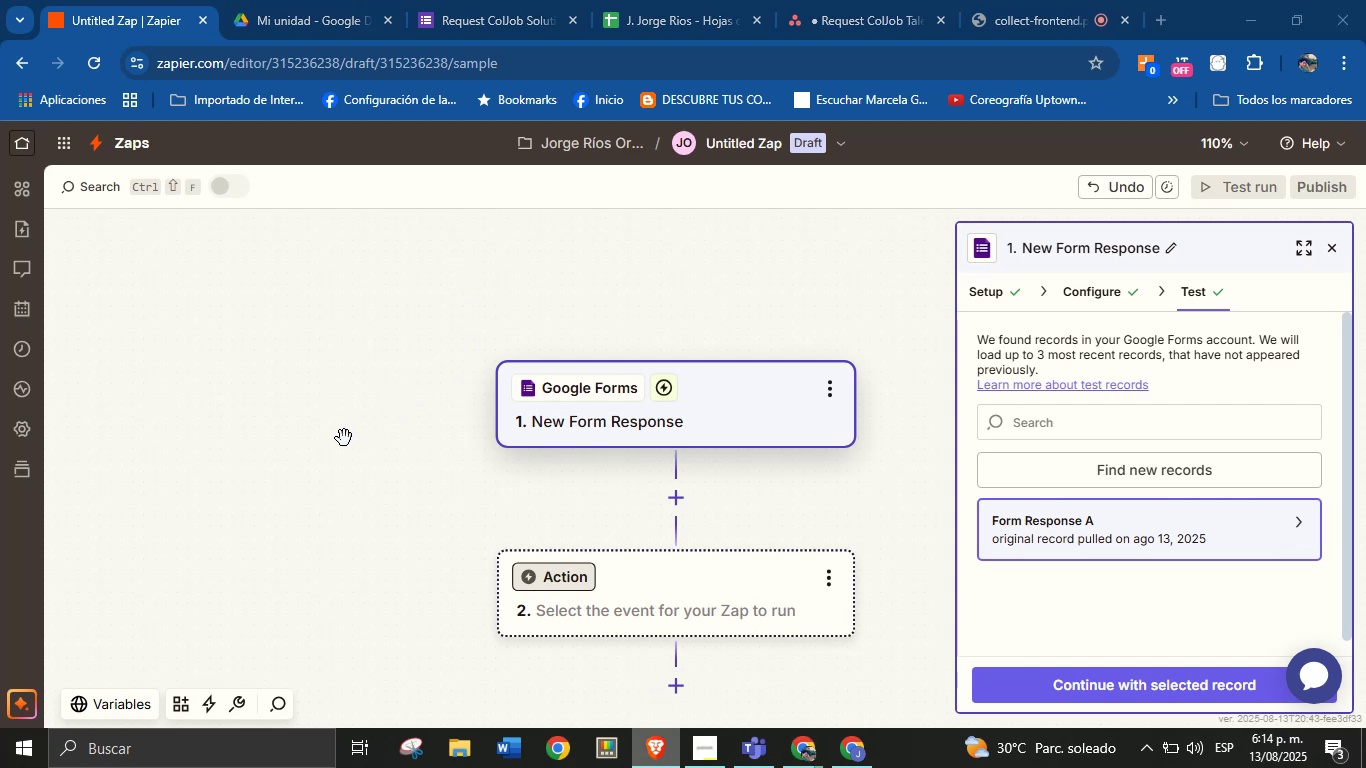 
wait(6.93)
 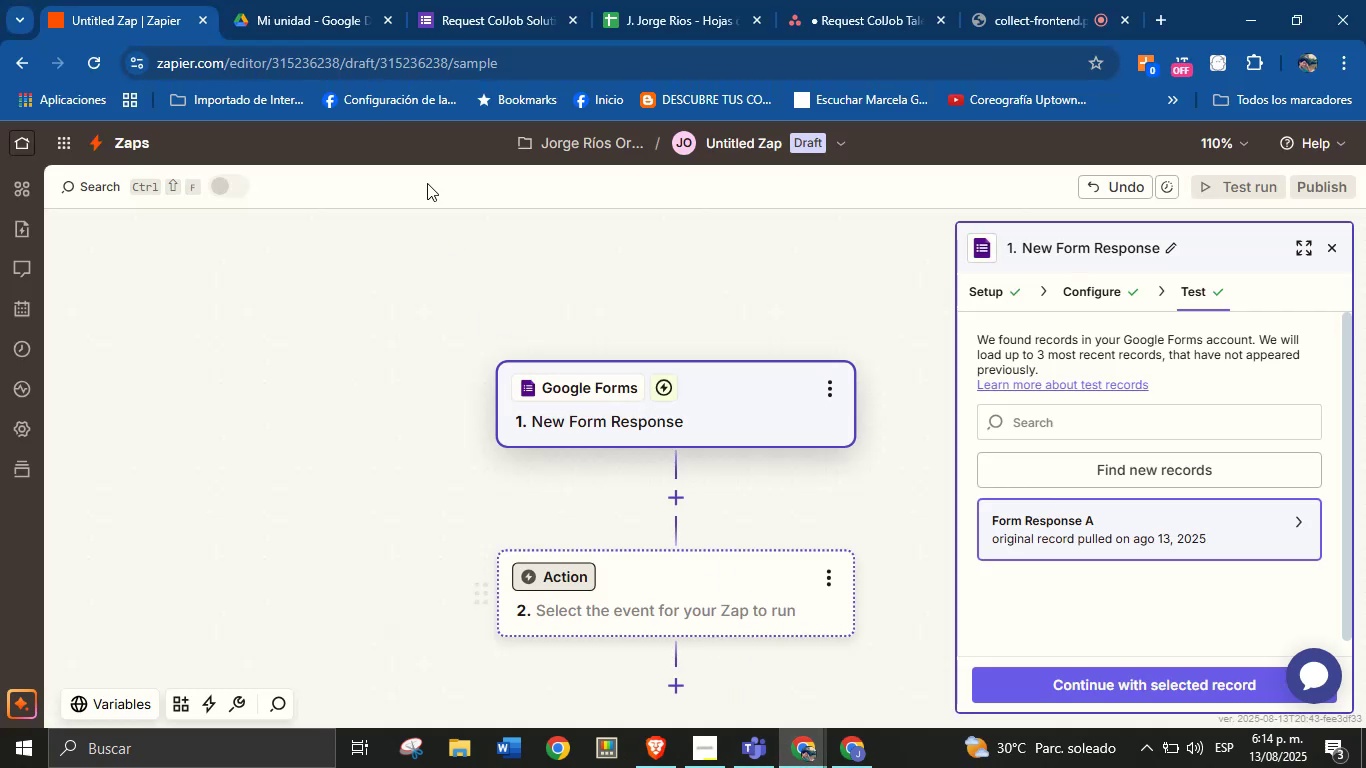 
left_click([587, 701])
 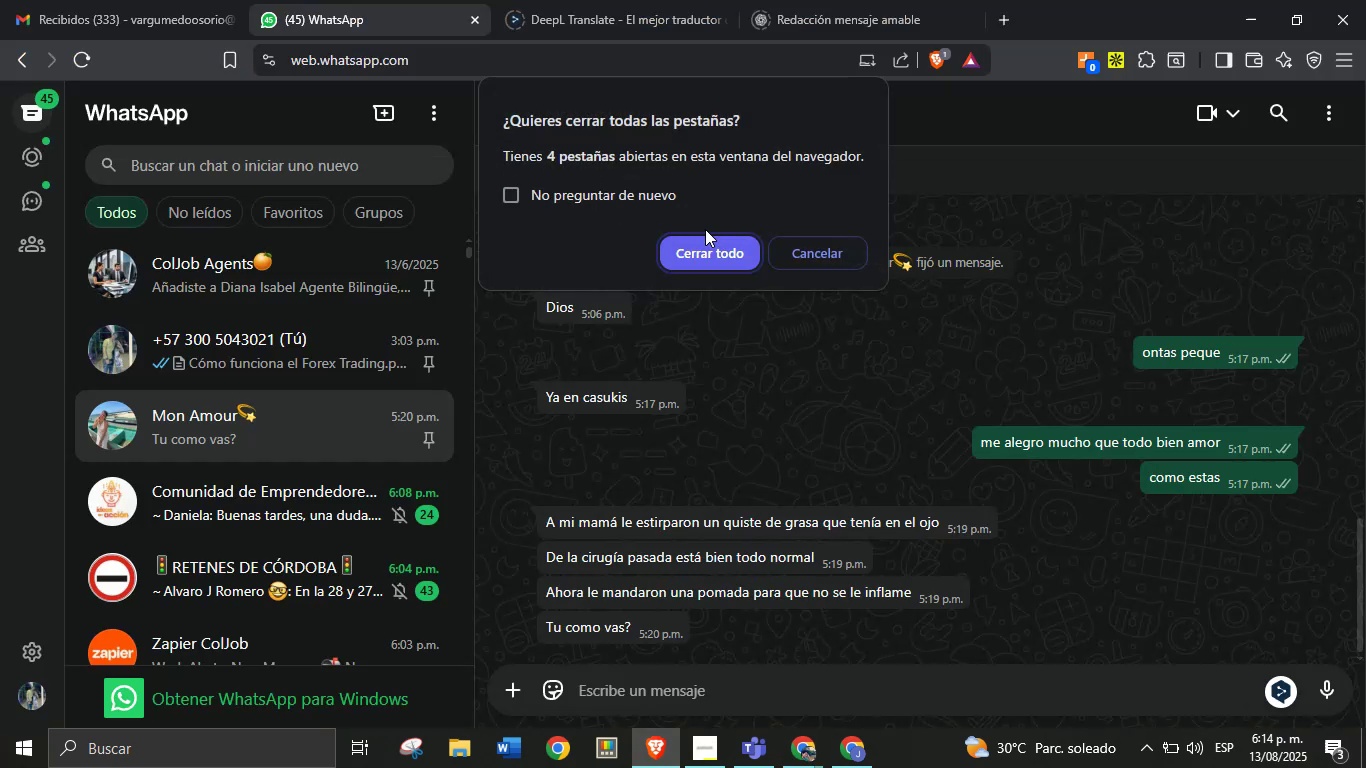 
left_click([713, 256])
 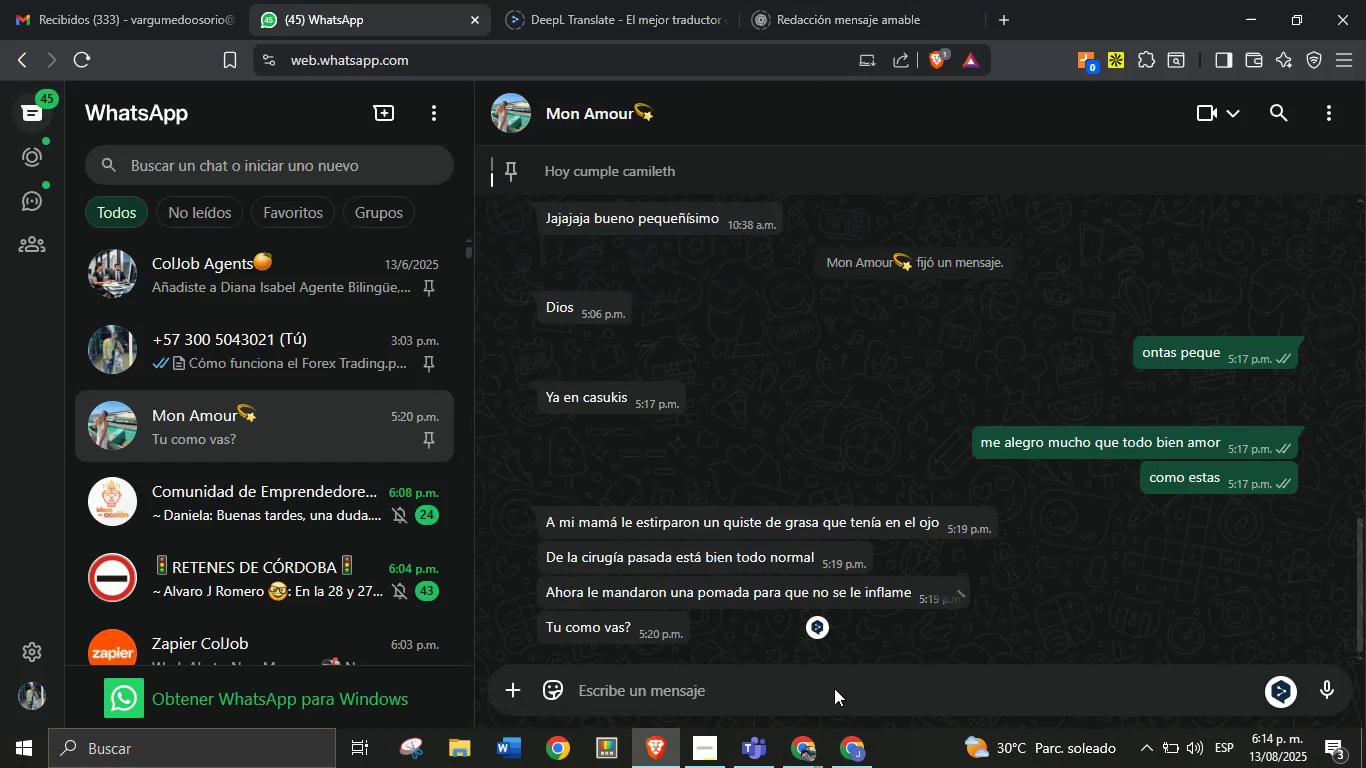 
left_click([809, 753])
 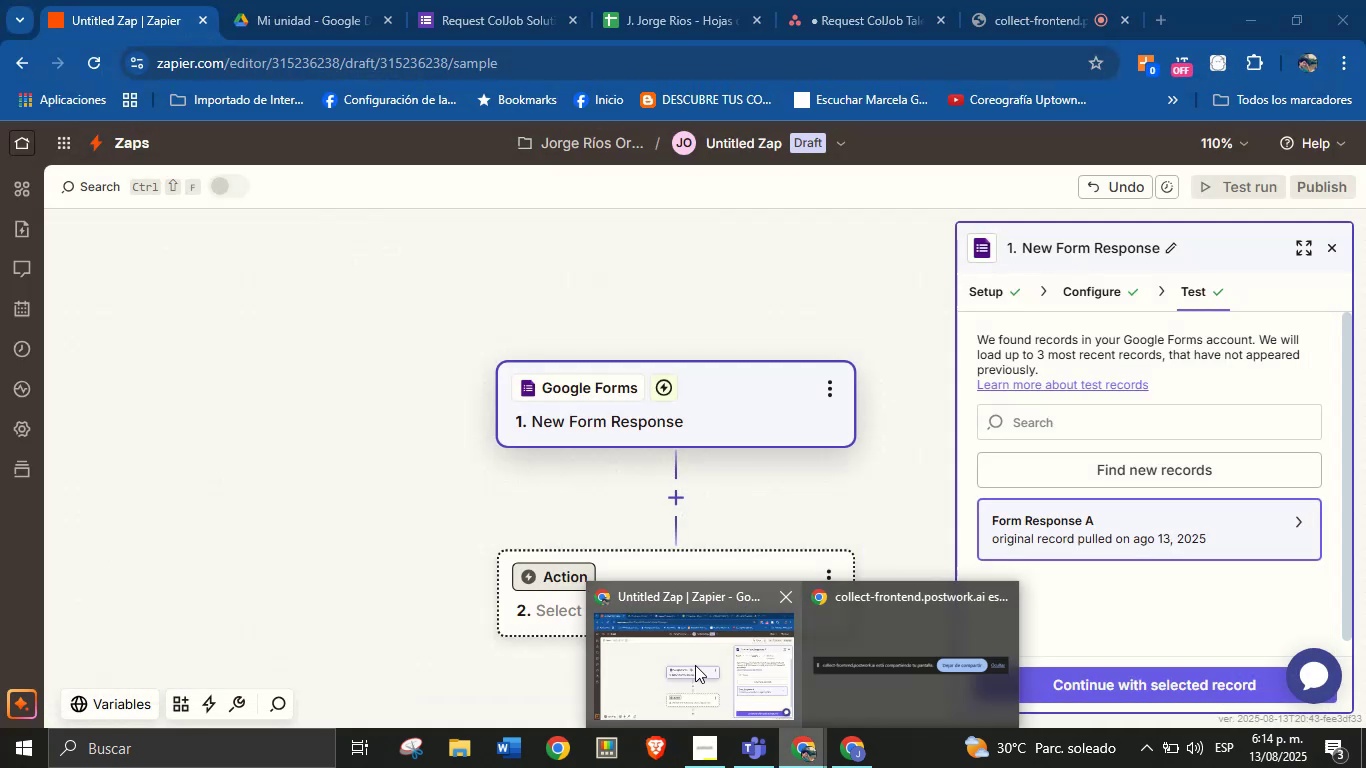 
left_click([702, 662])
 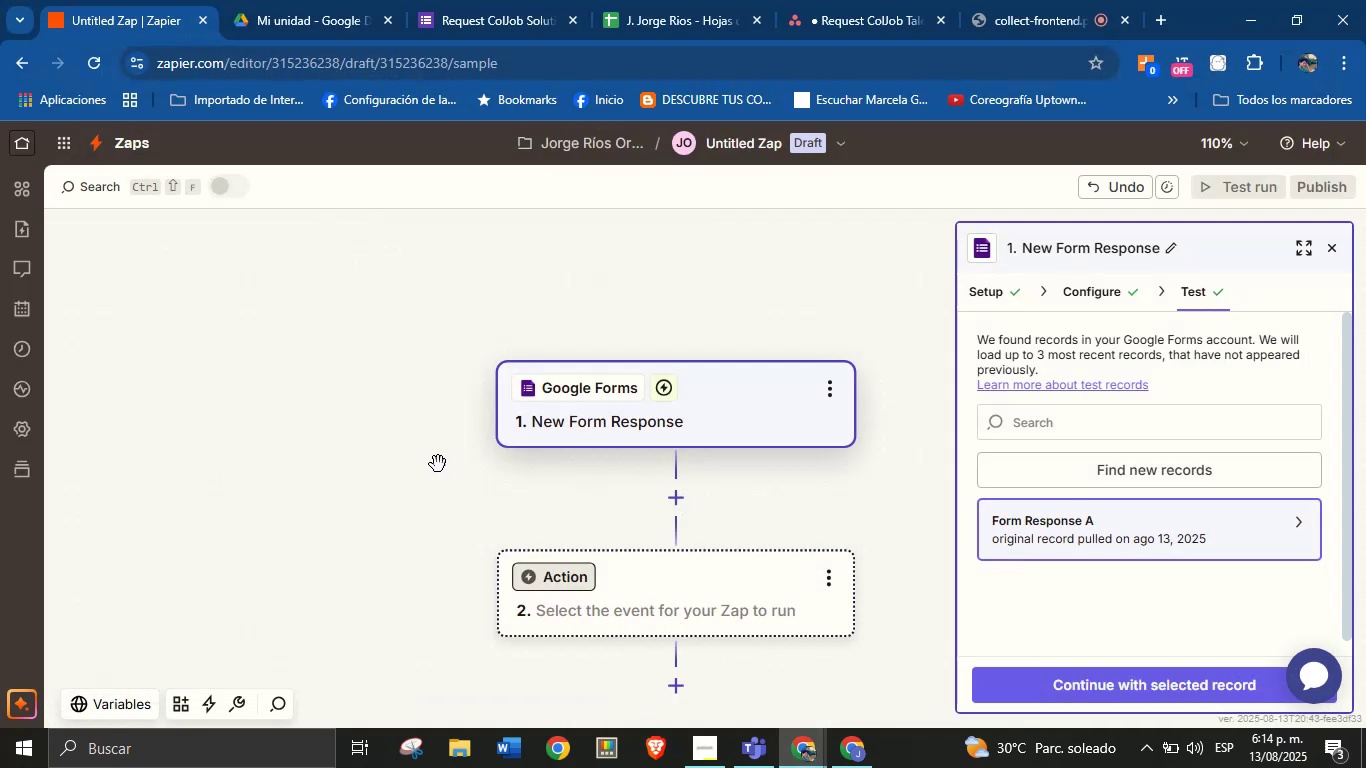 
left_click([420, 450])
 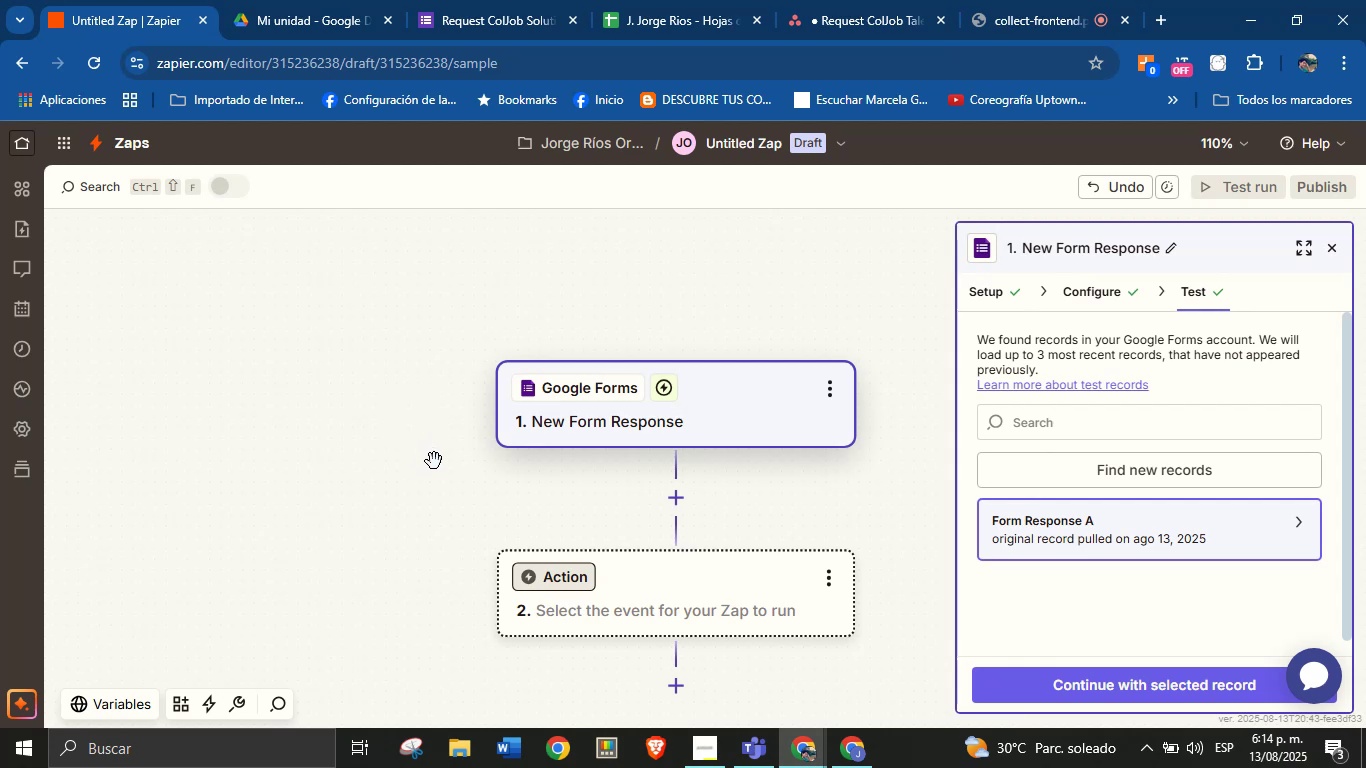 
wait(7.77)
 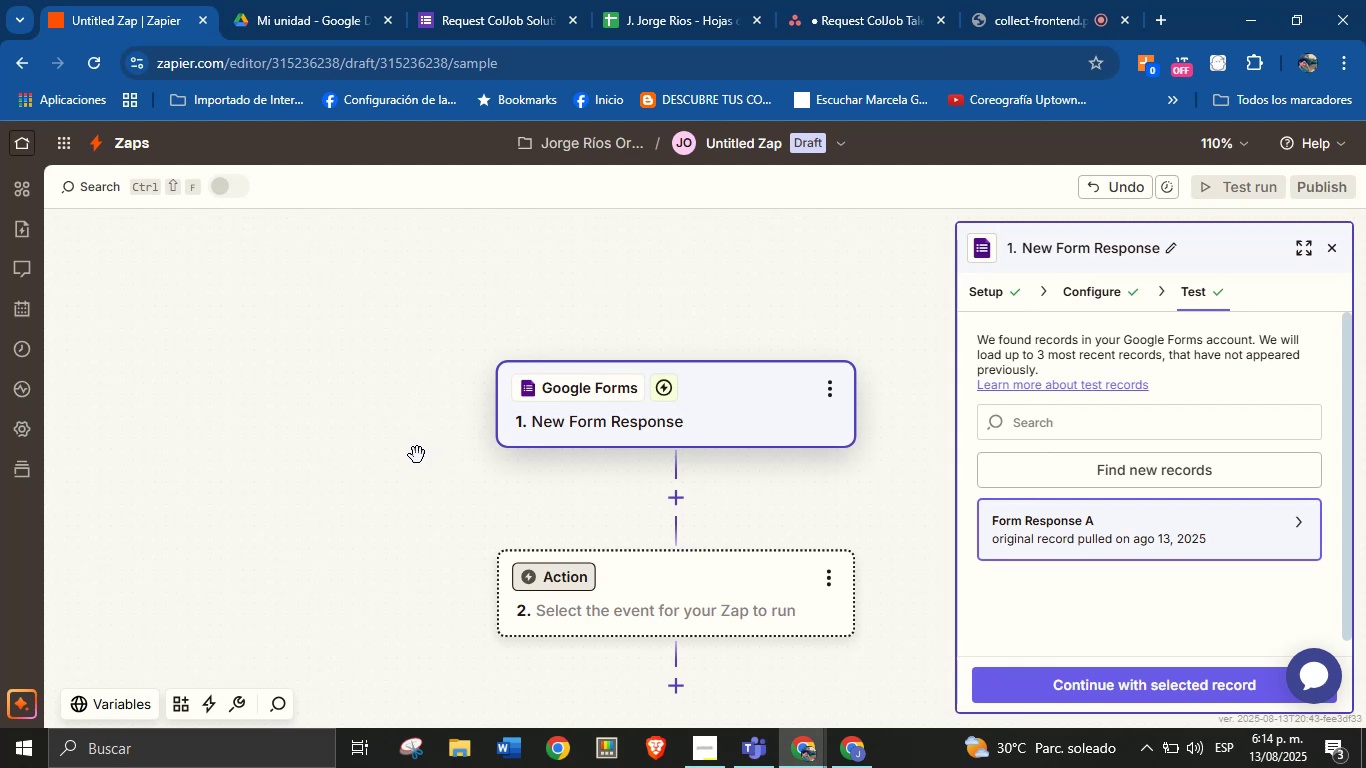 
left_click([1071, 472])
 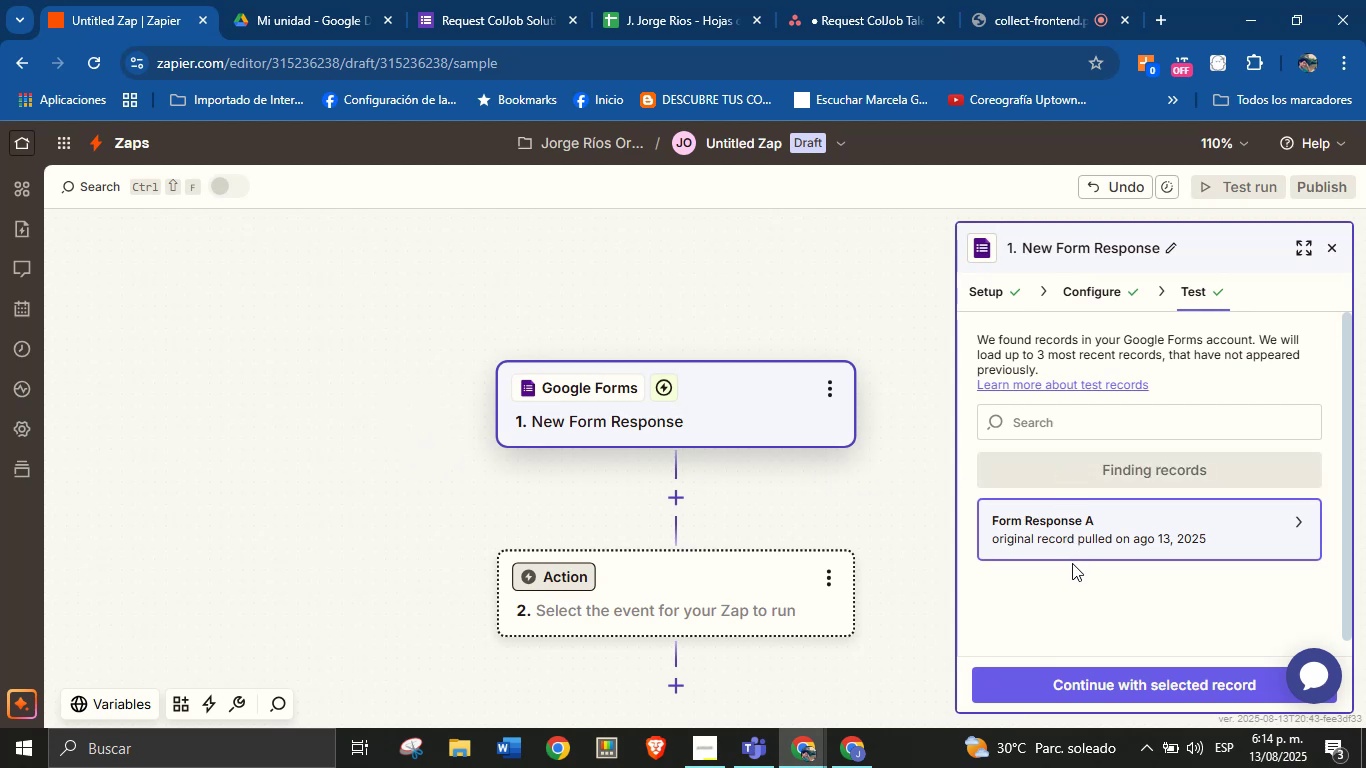 
left_click([1081, 537])
 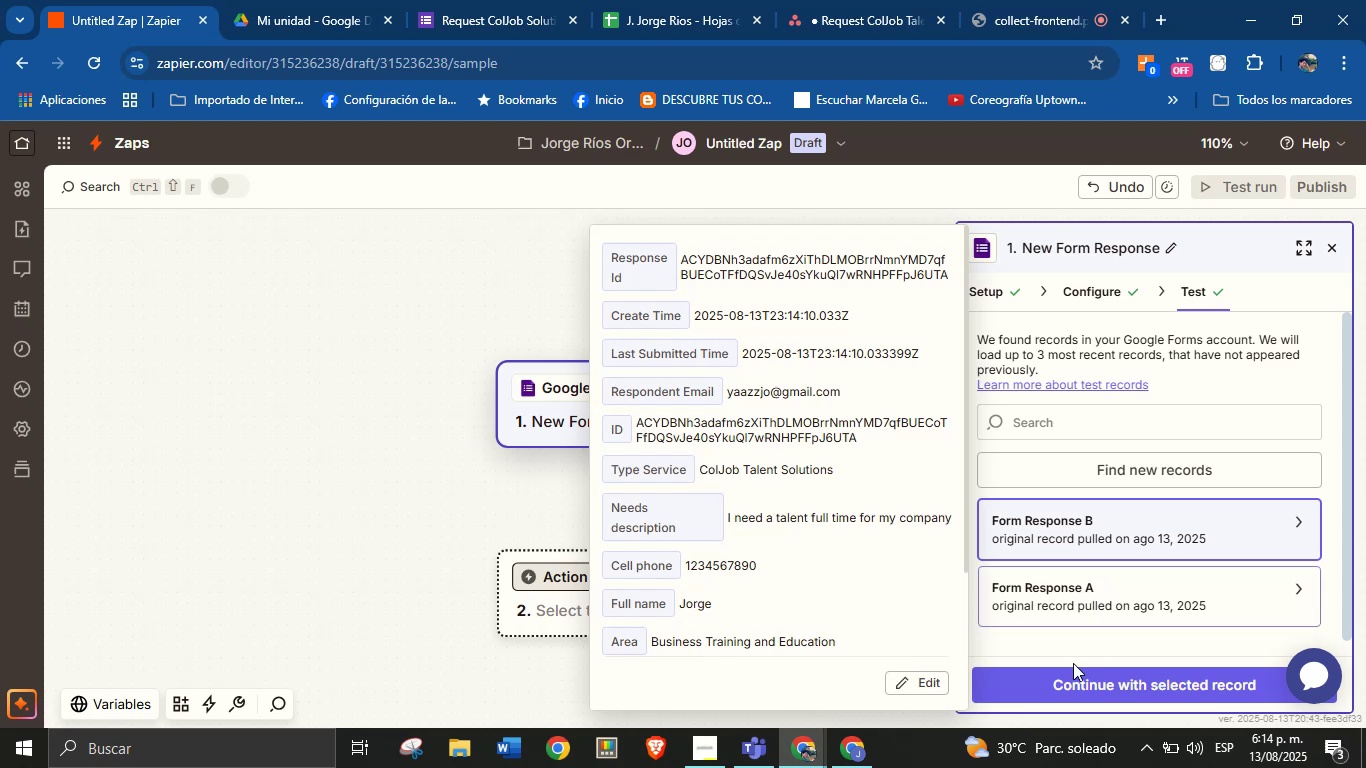 
left_click([1083, 672])
 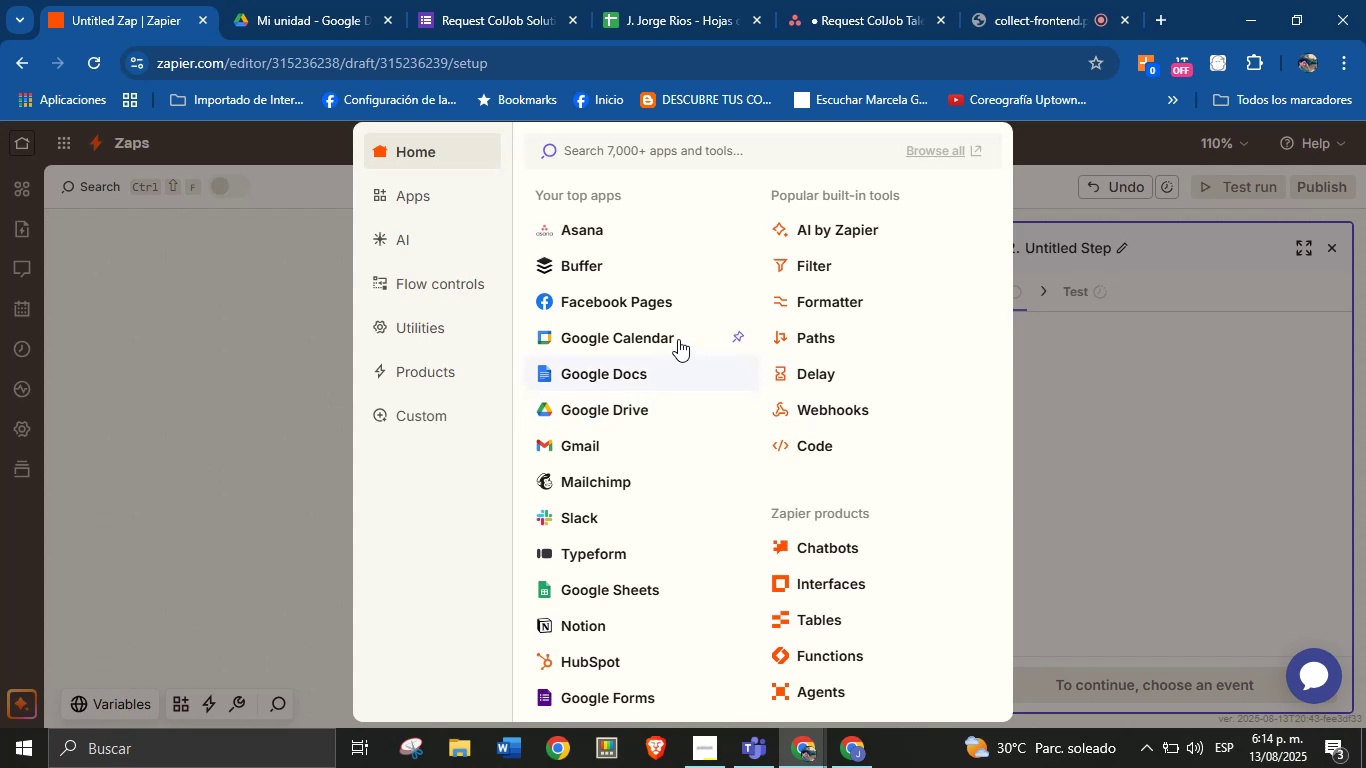 
wait(15.55)
 